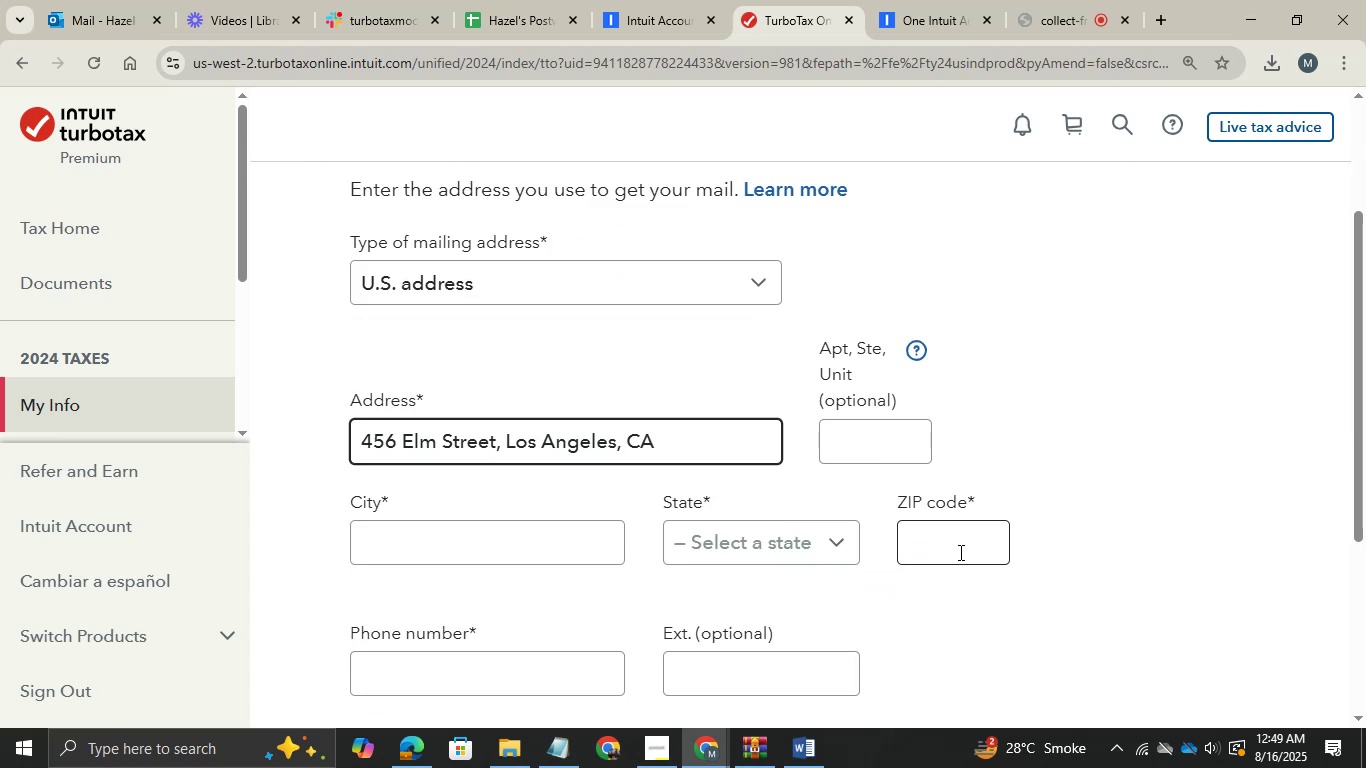 
key(Control+V)
 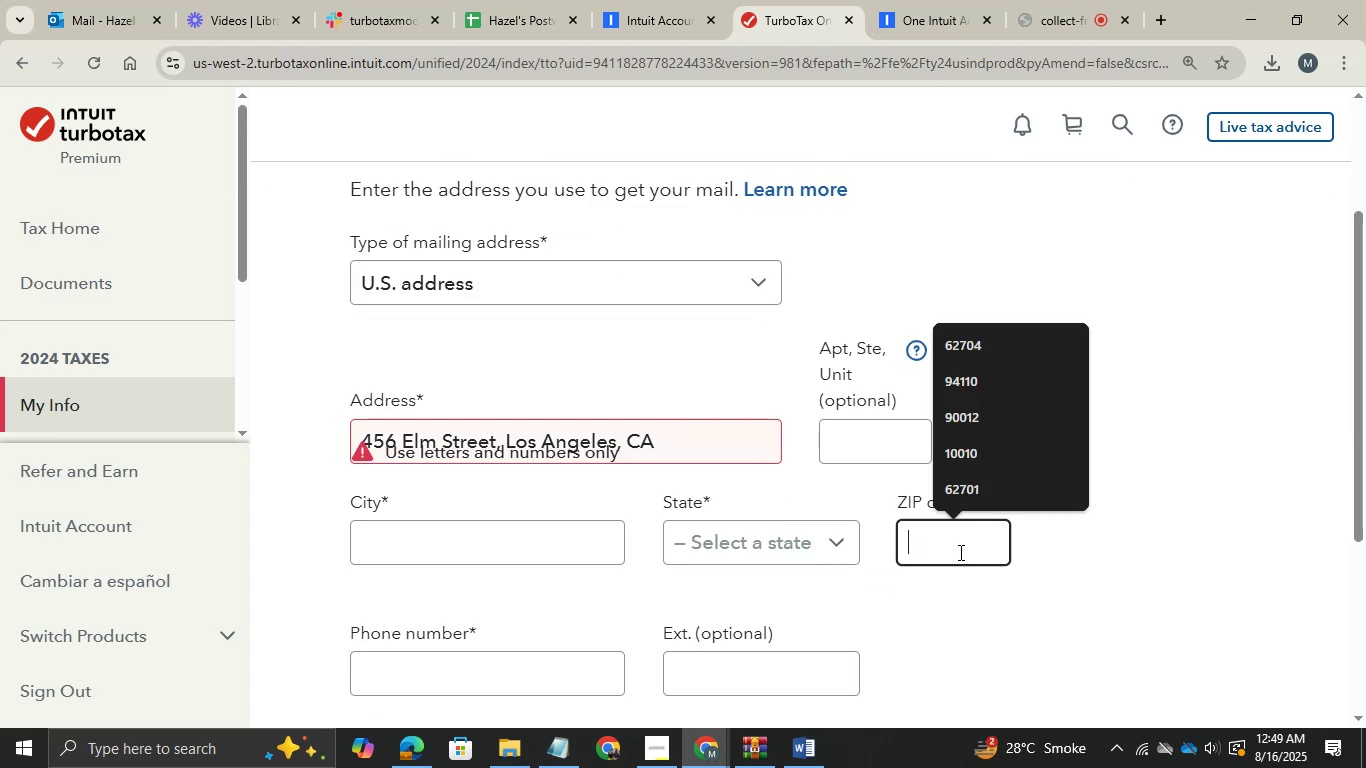 
left_click([959, 552])
 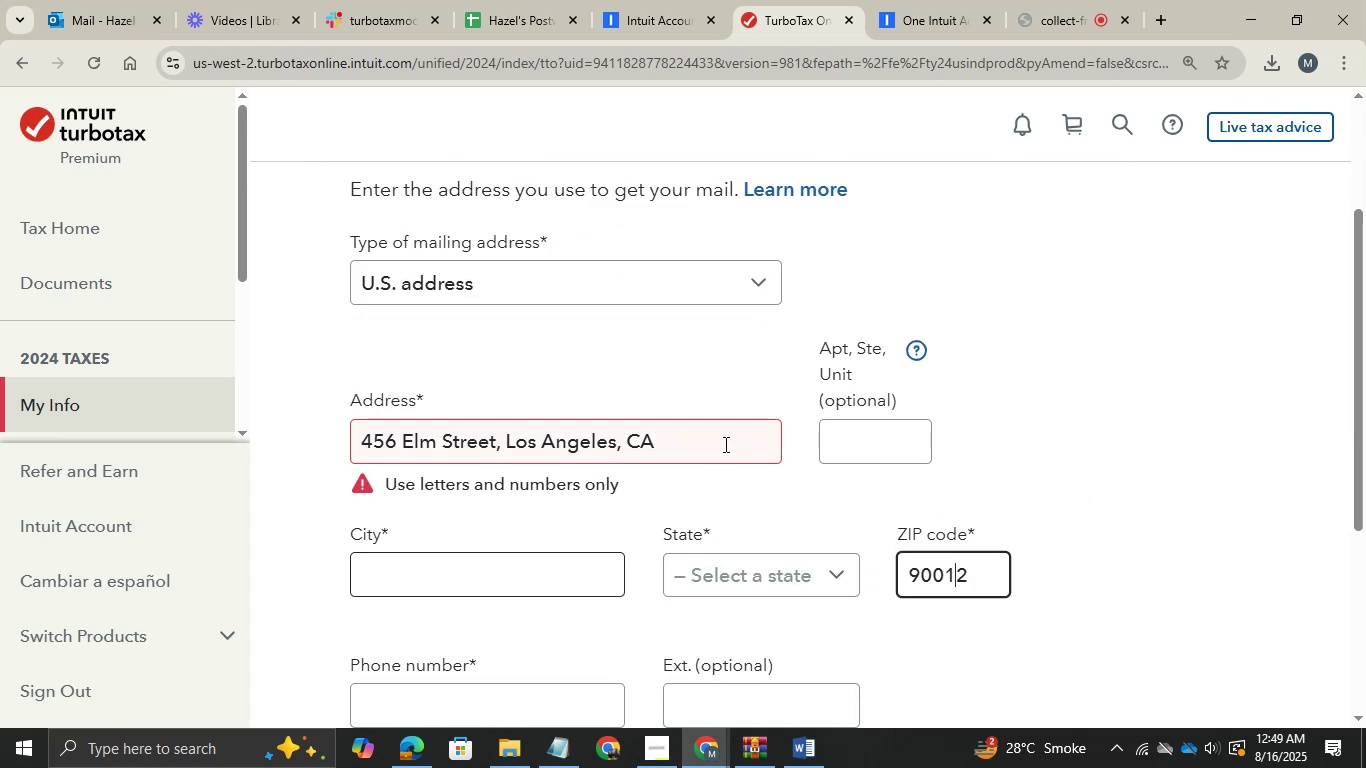 
left_click([720, 443])
 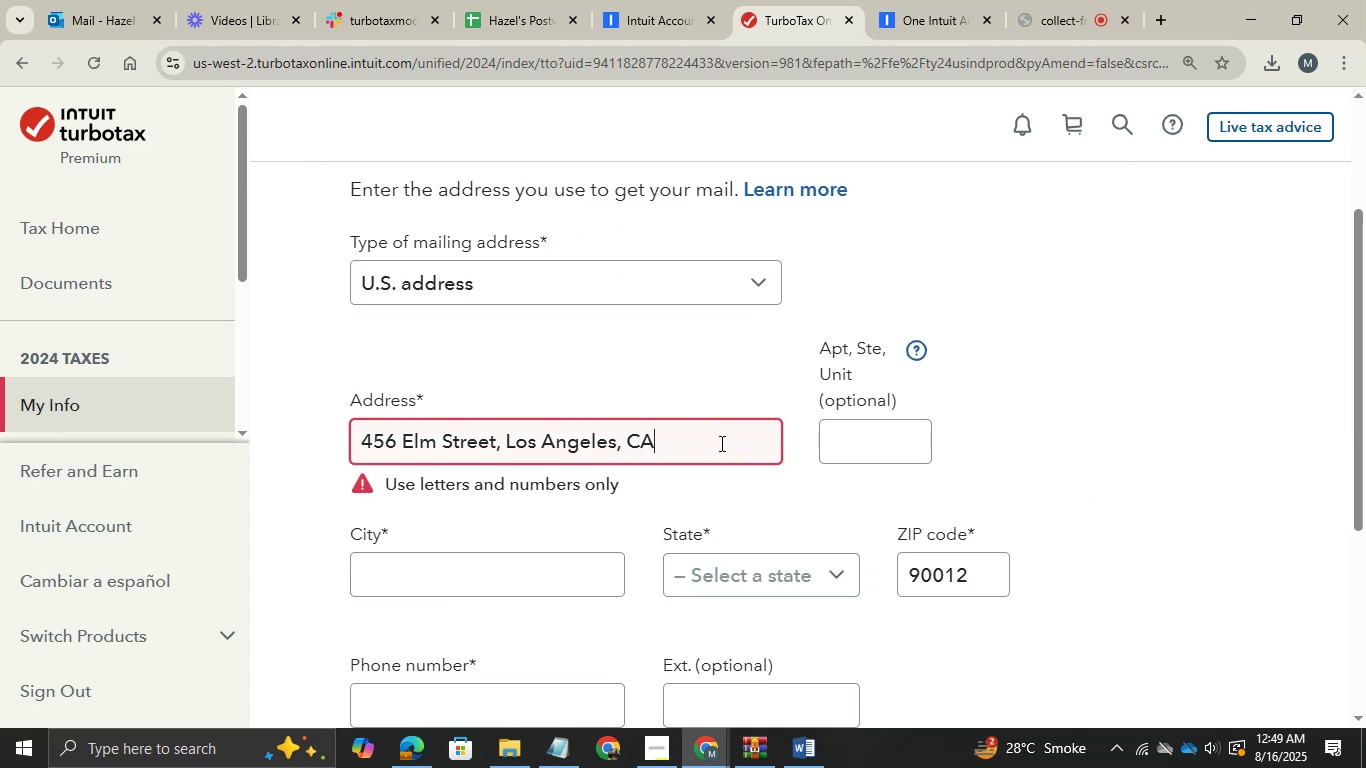 
hold_key(key=ShiftRight, duration=2.21)
 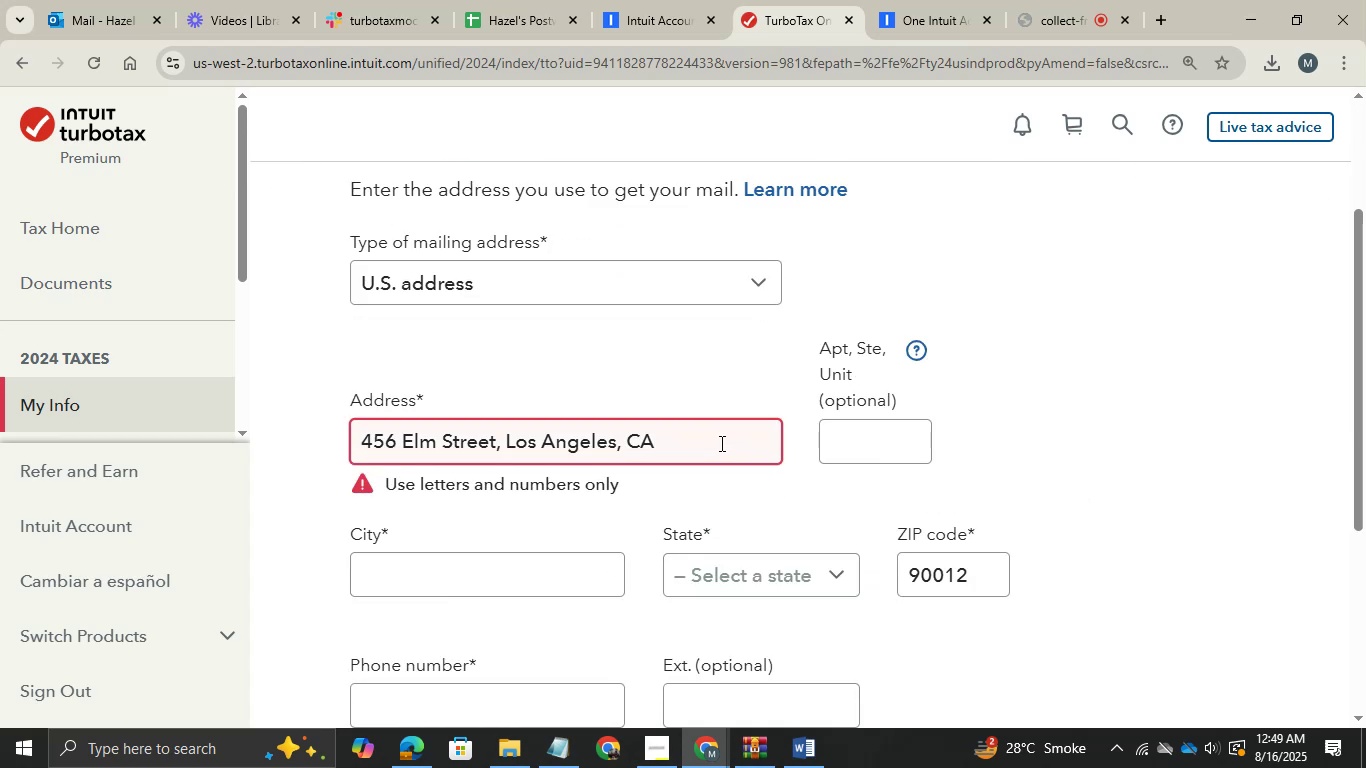 
hold_key(key=ControlRight, duration=0.51)
 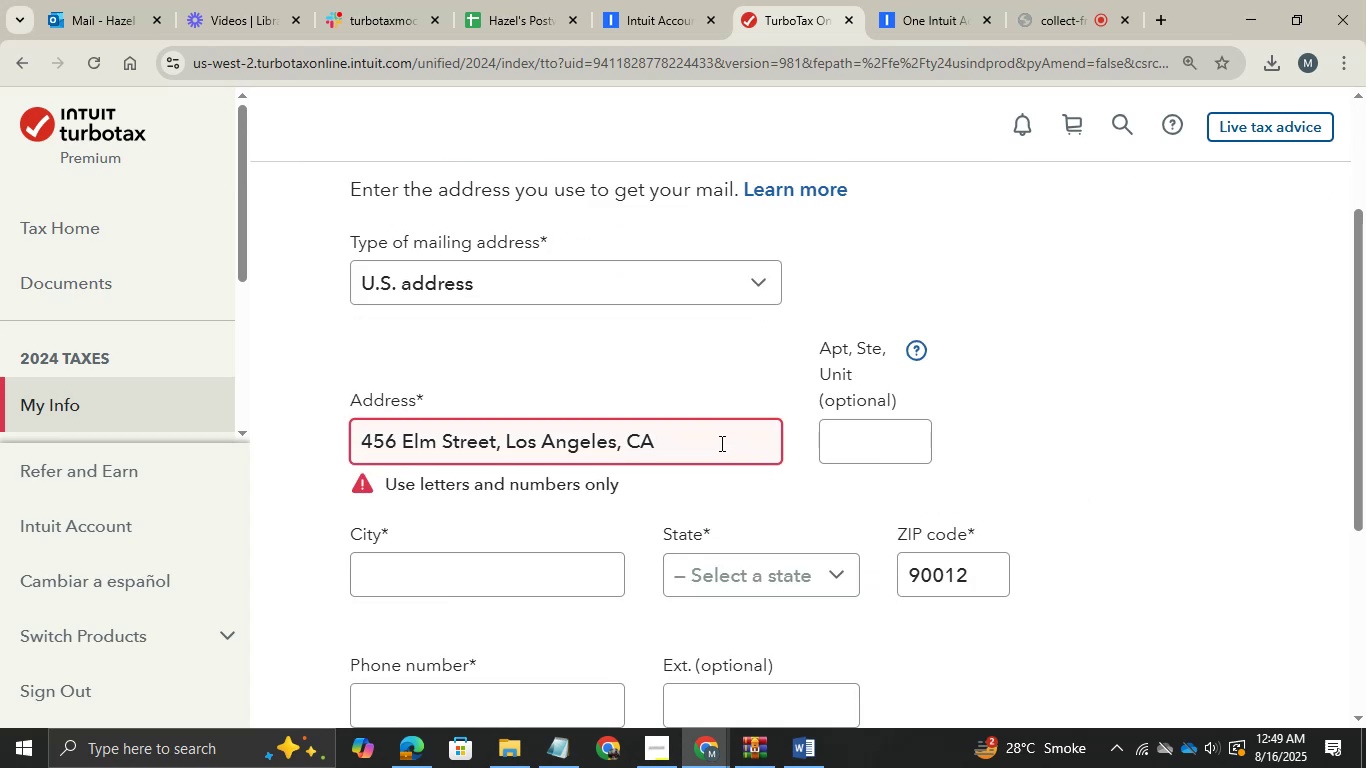 
key(Control+Shift+ControlRight)
 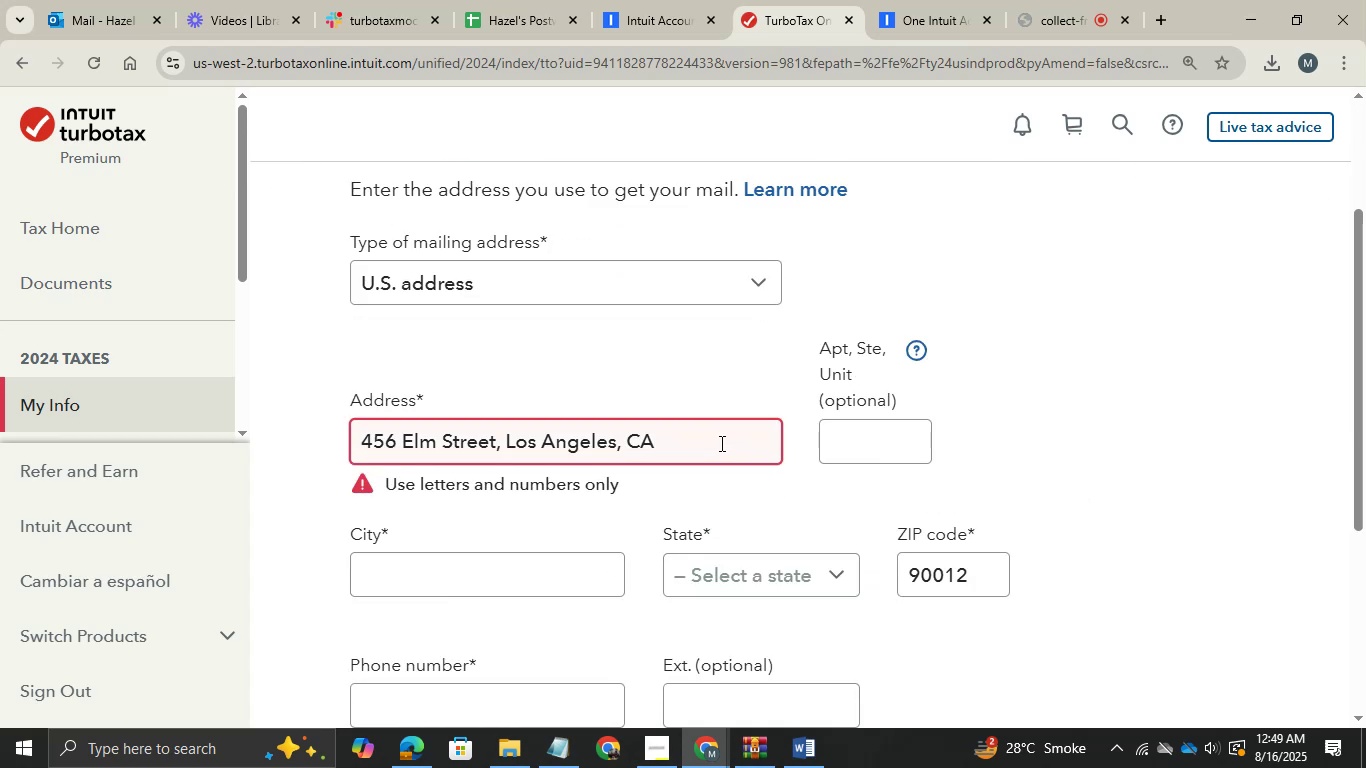 
left_click([720, 443])
 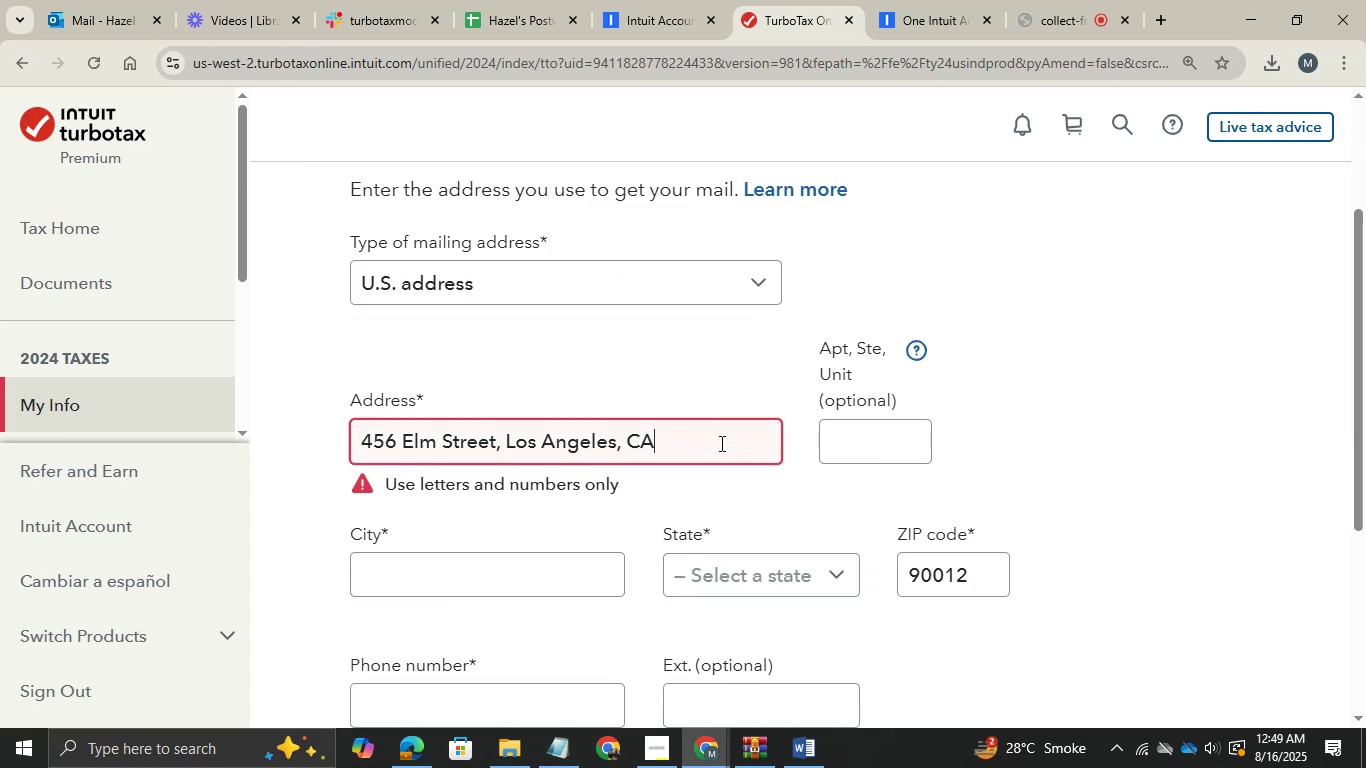 
hold_key(key=ArrowLeft, duration=0.79)
 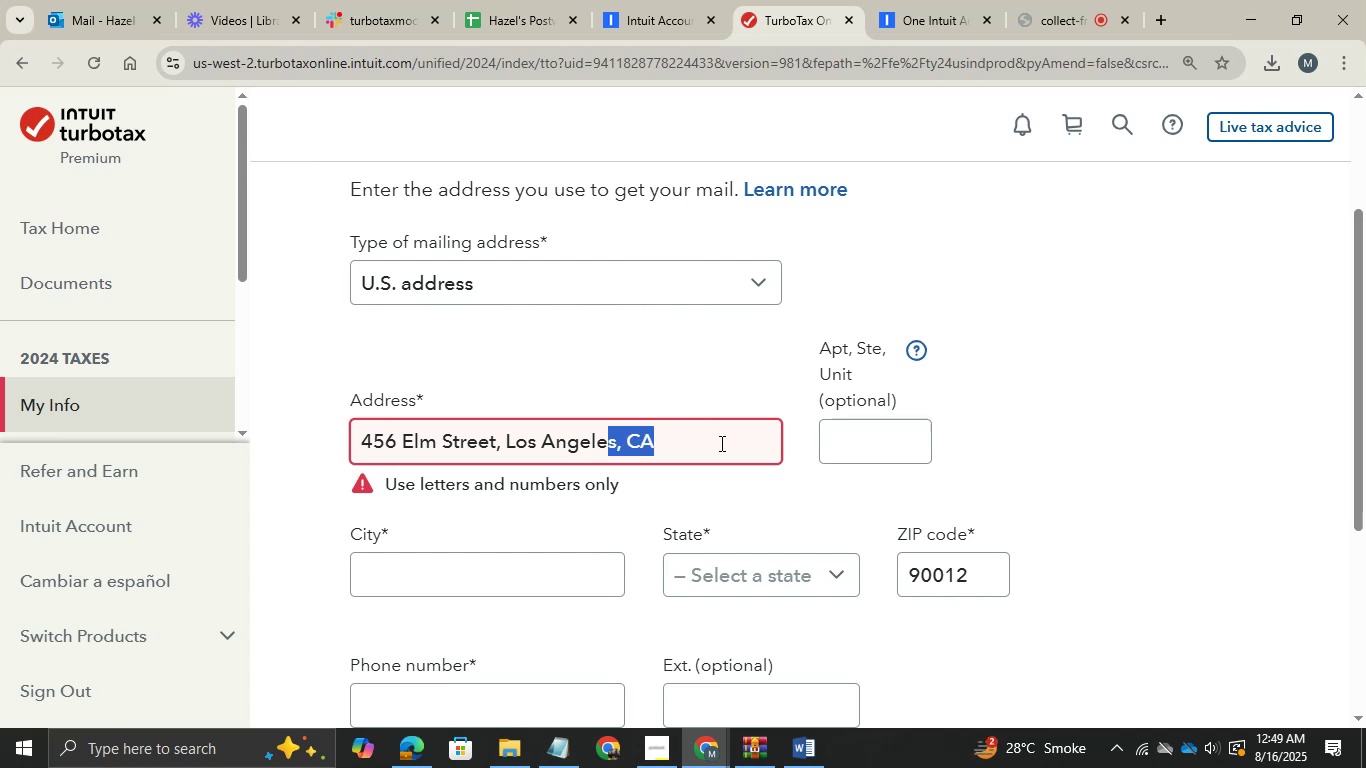 
key(Shift+ArrowLeft)
 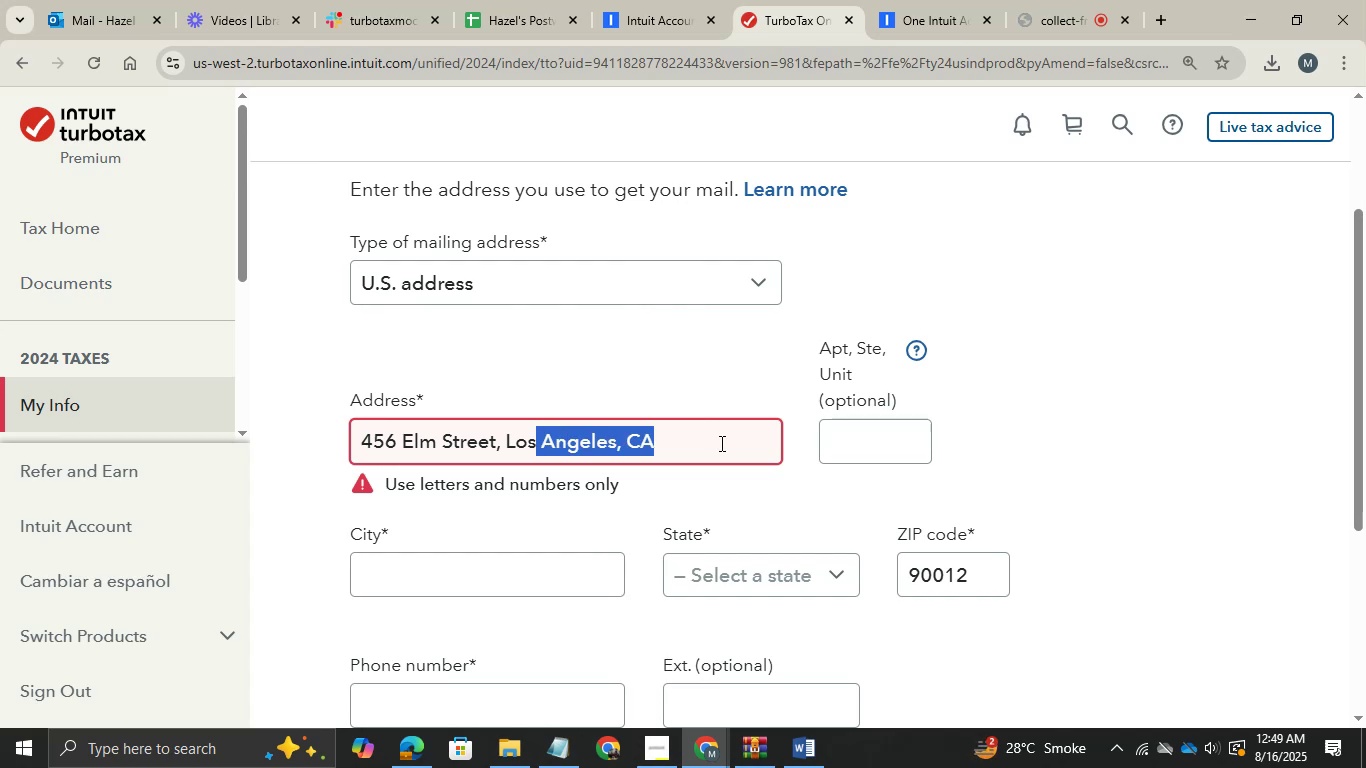 
key(Shift+ArrowLeft)
 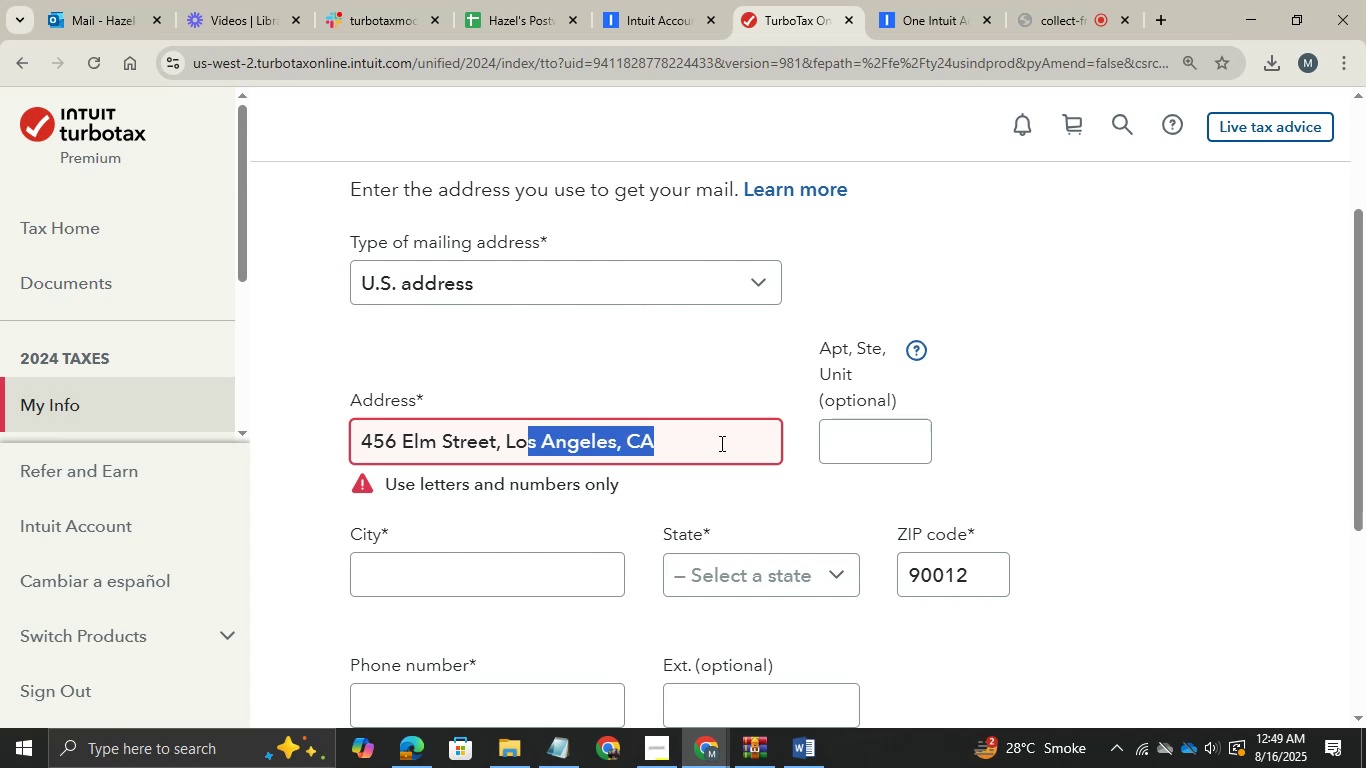 
key(Shift+ArrowLeft)
 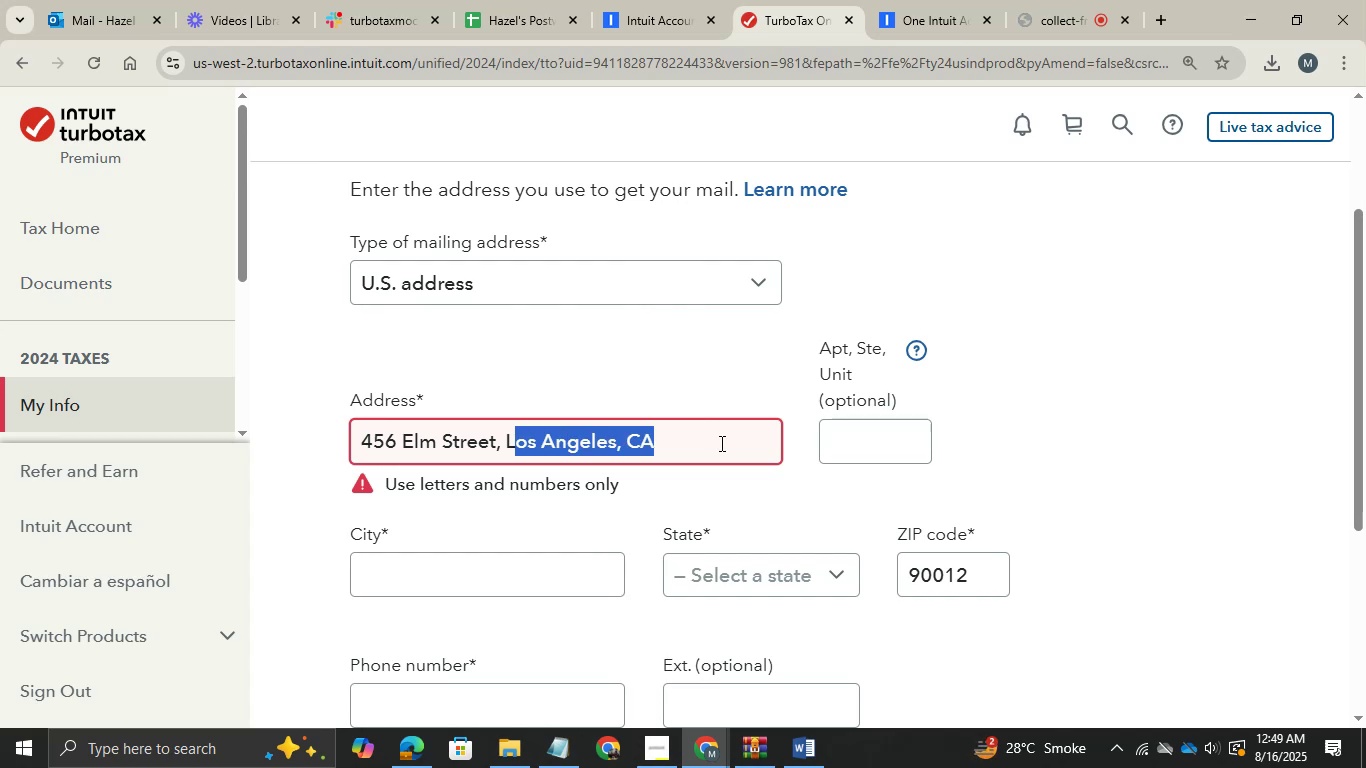 
key(Shift+ArrowLeft)
 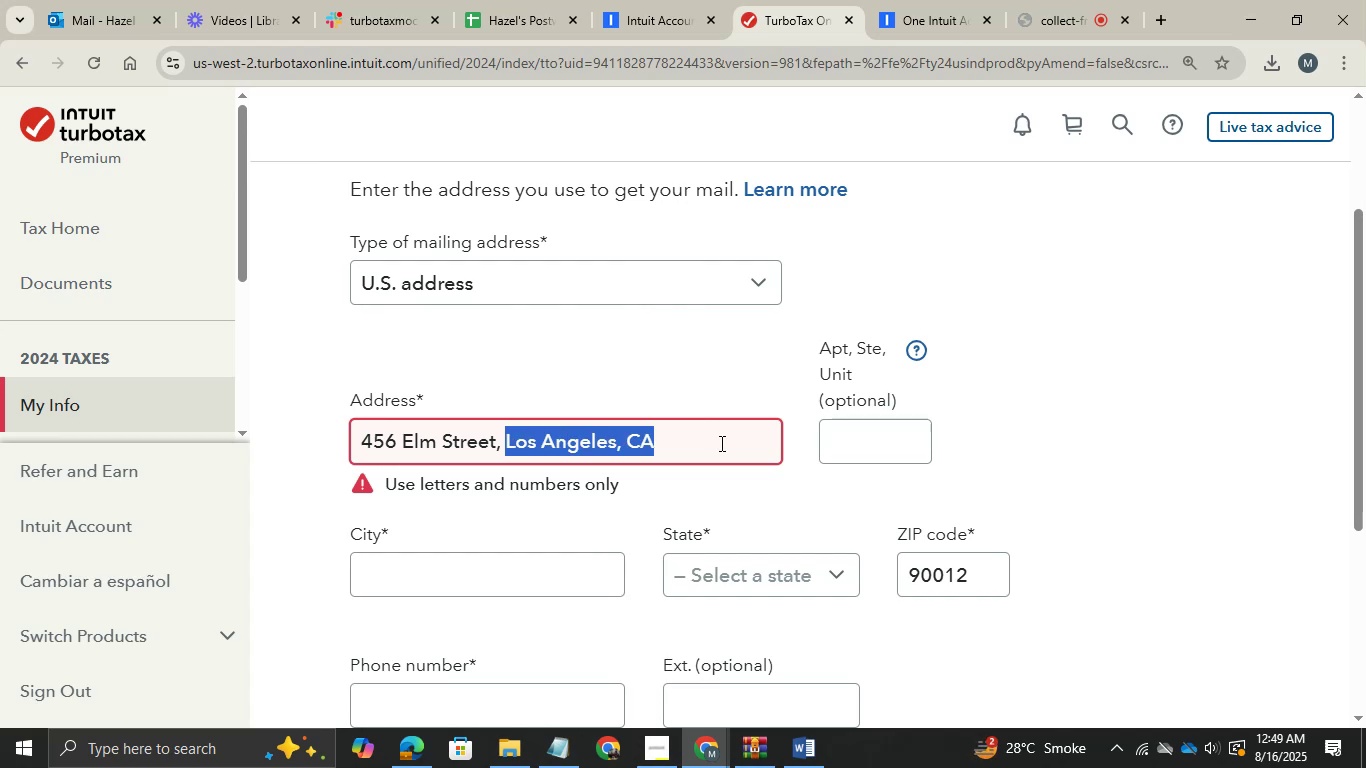 
key(Control+X)
 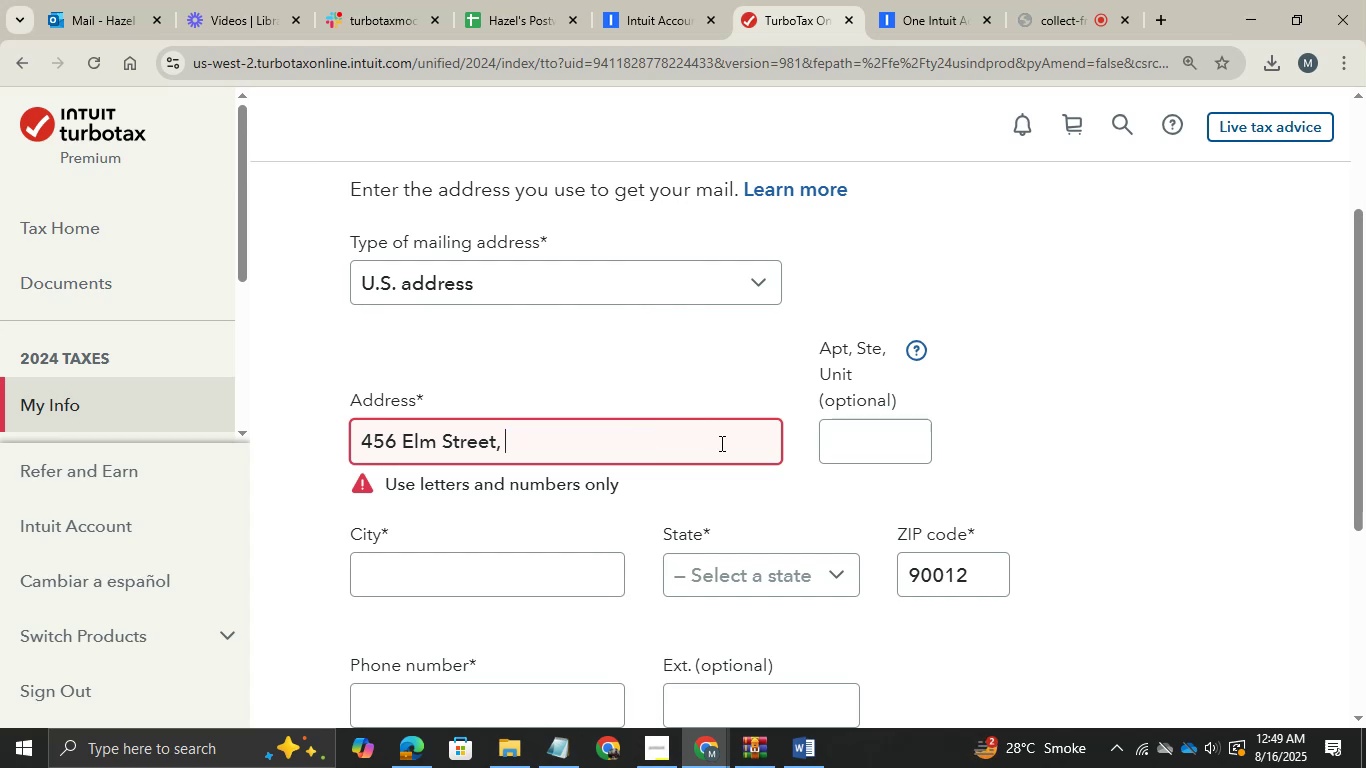 
key(Tab)
 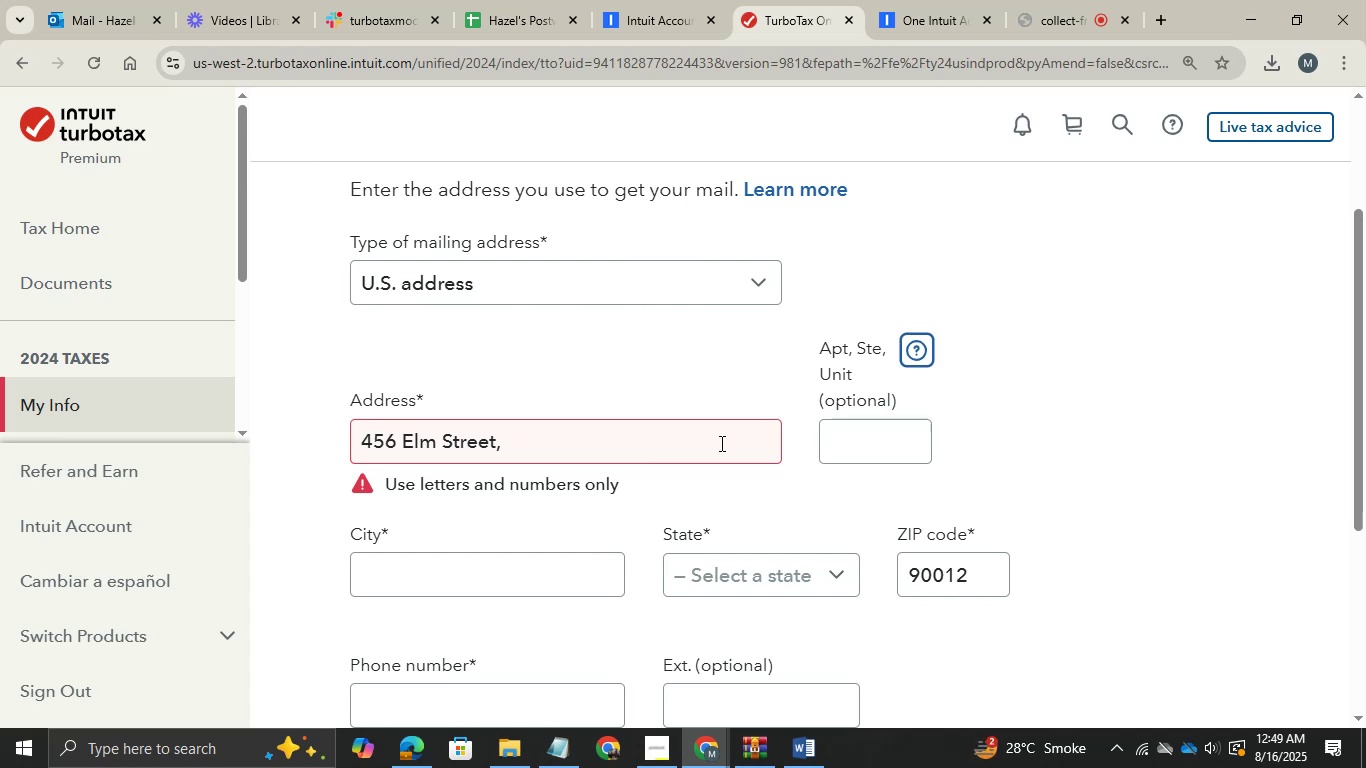 
key(Tab)
 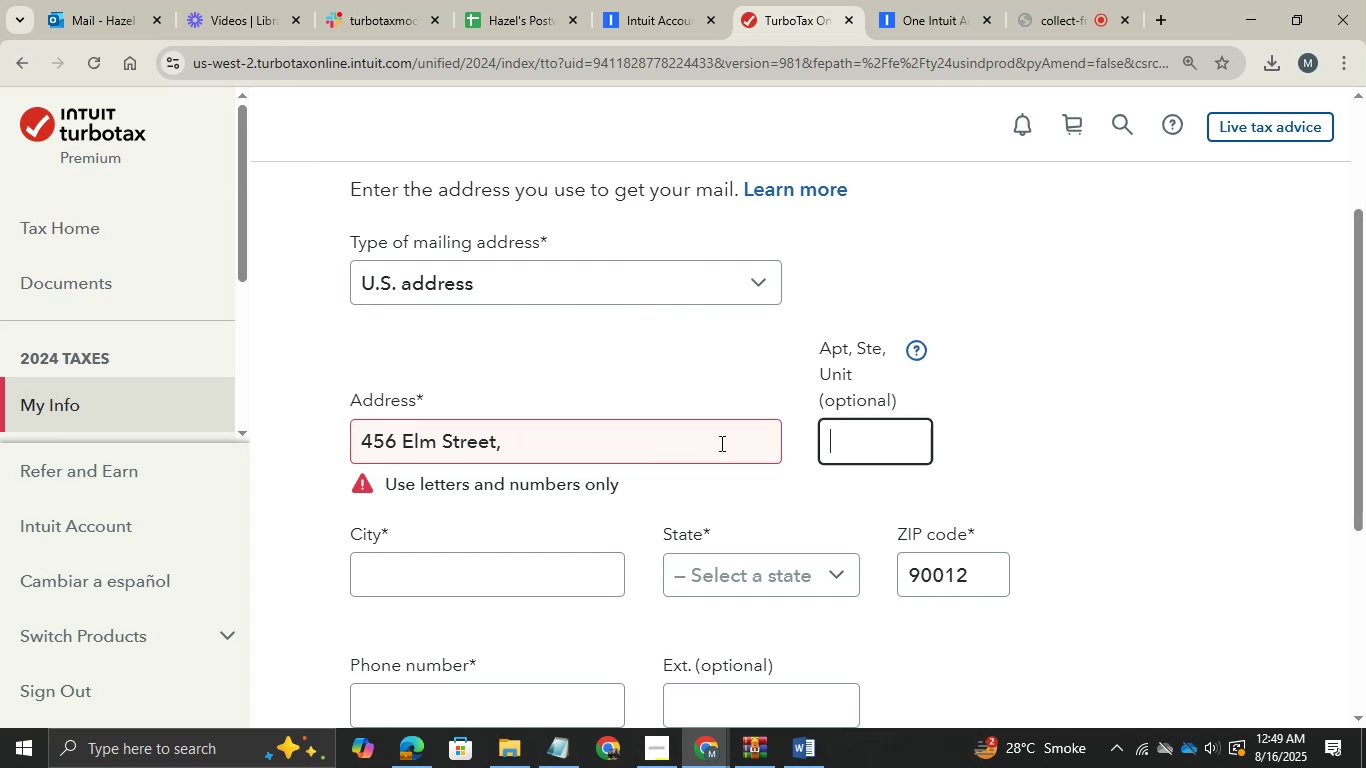 
key(Tab)
 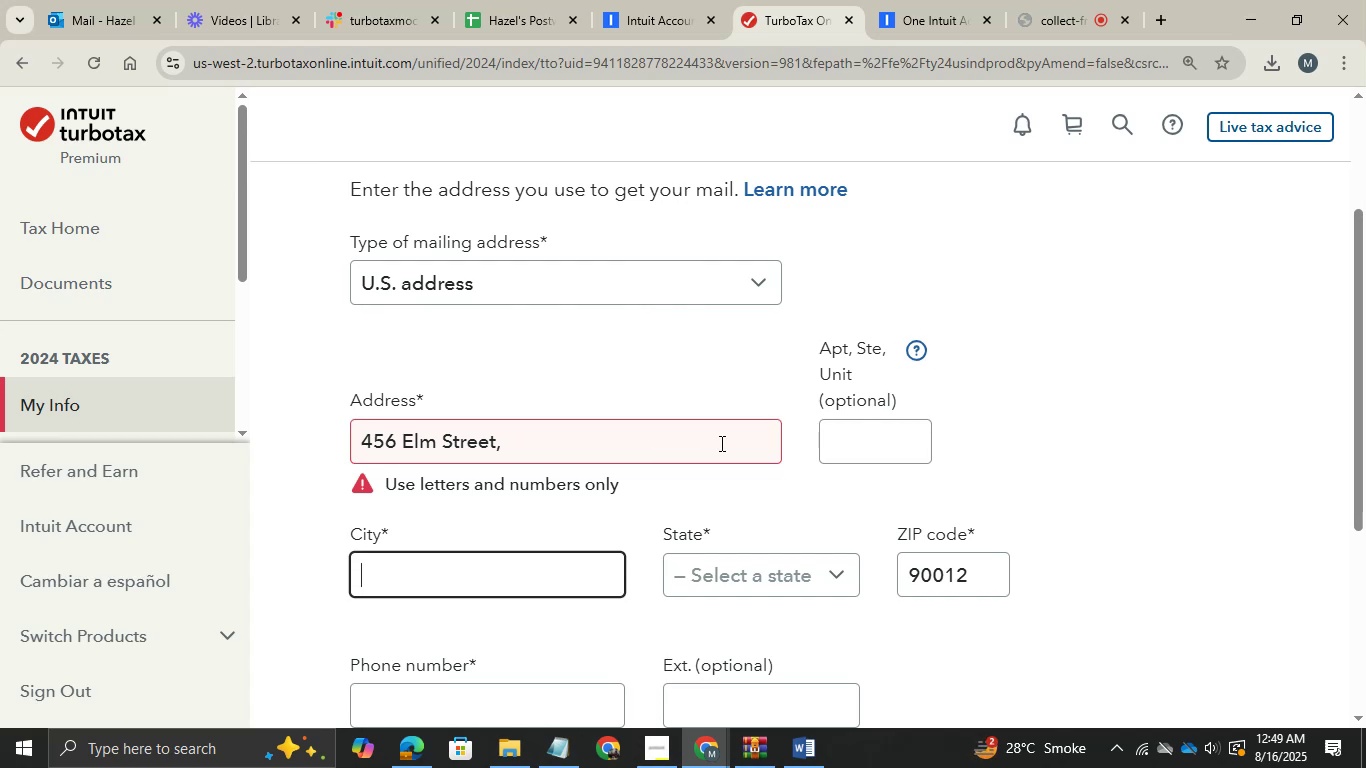 
key(Control+ControlLeft)
 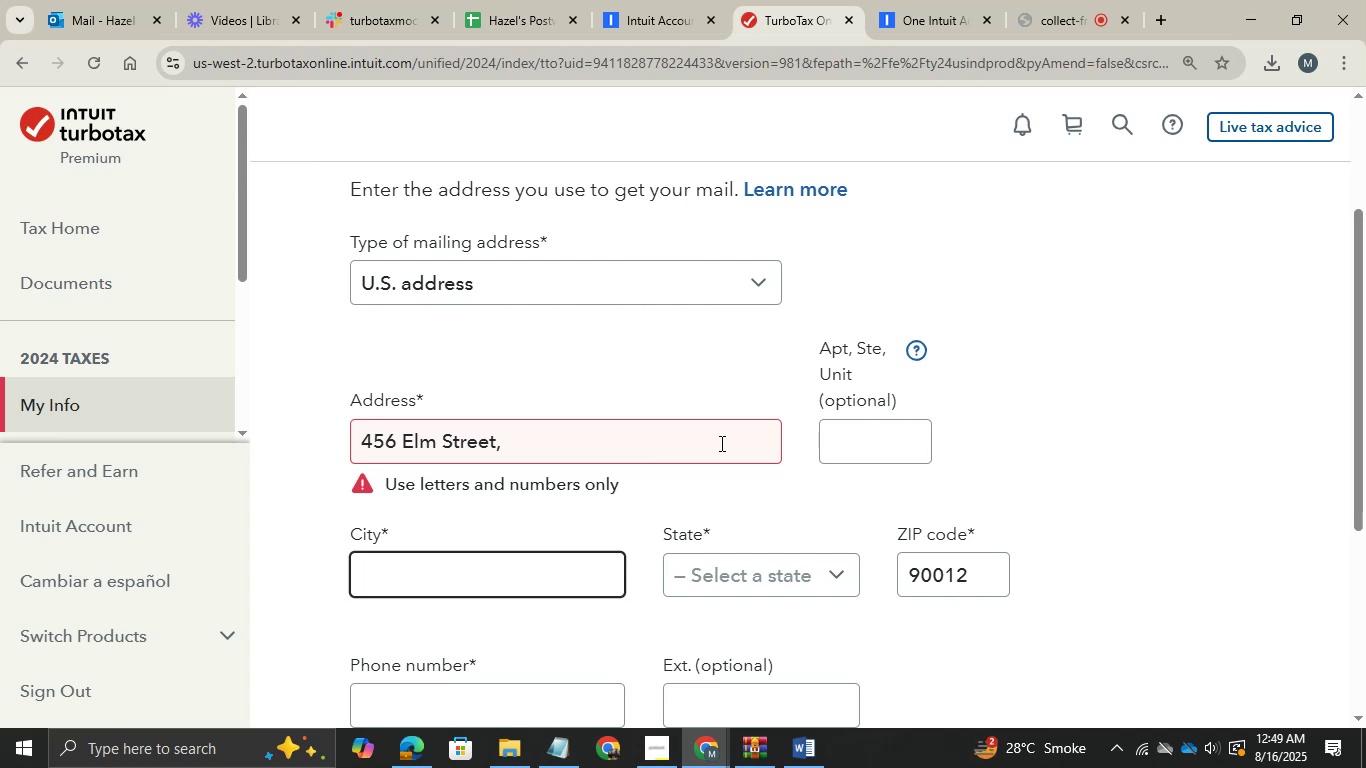 
key(Control+V)
 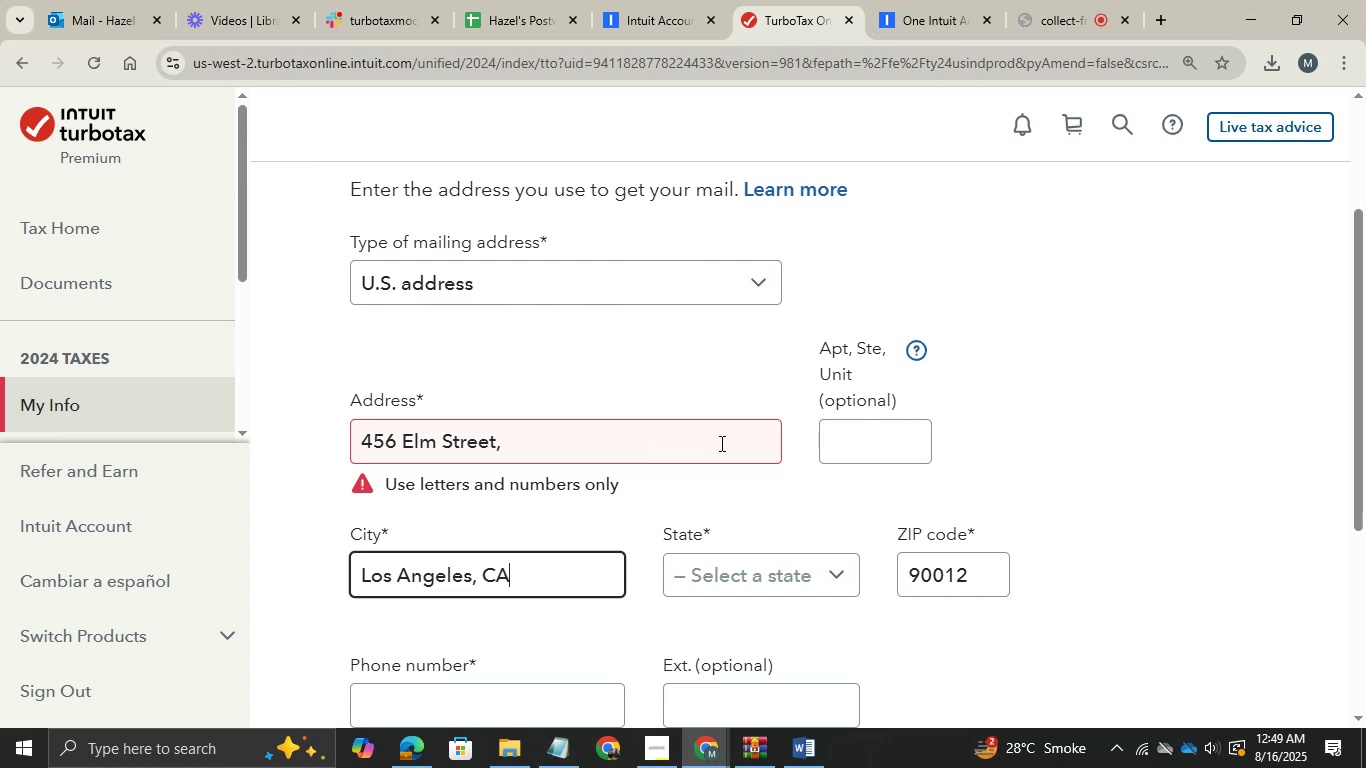 
key(Shift+ArrowLeft)
 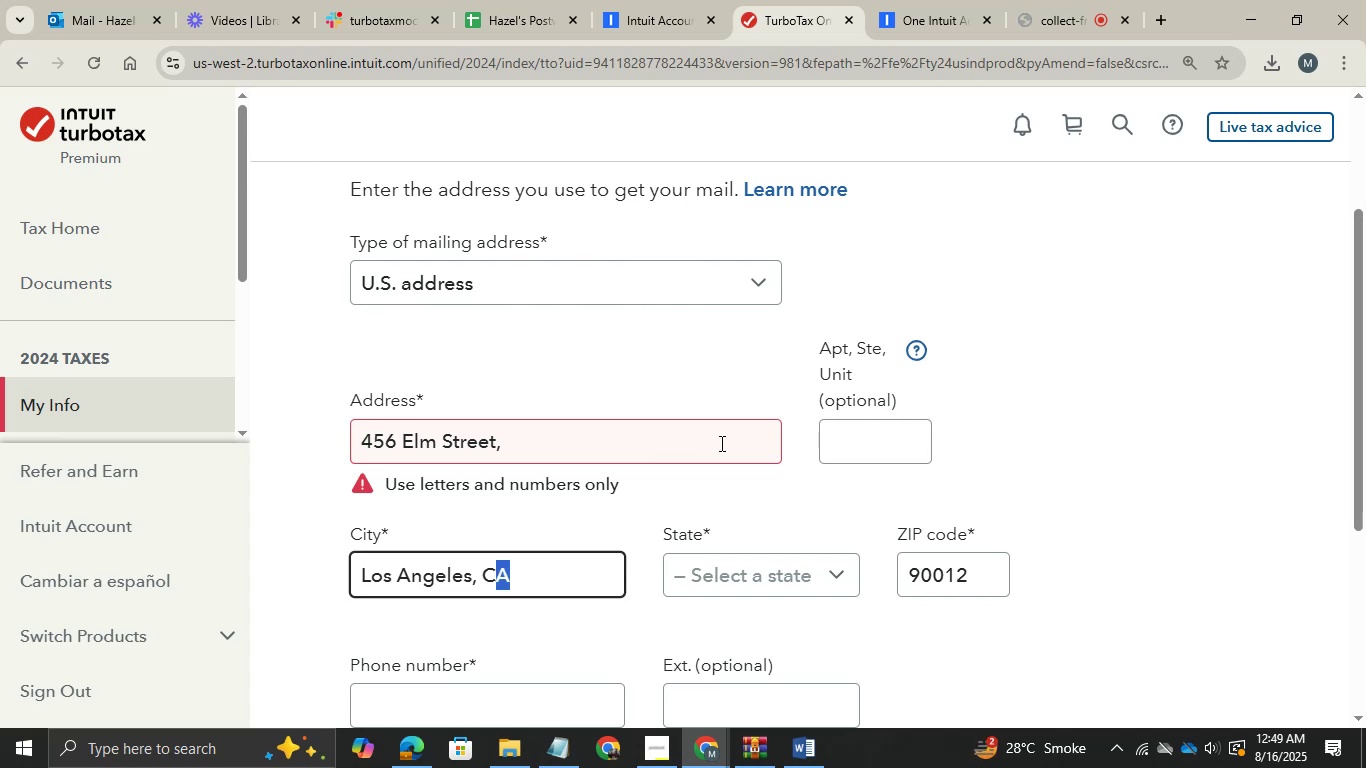 
key(Shift+ArrowLeft)
 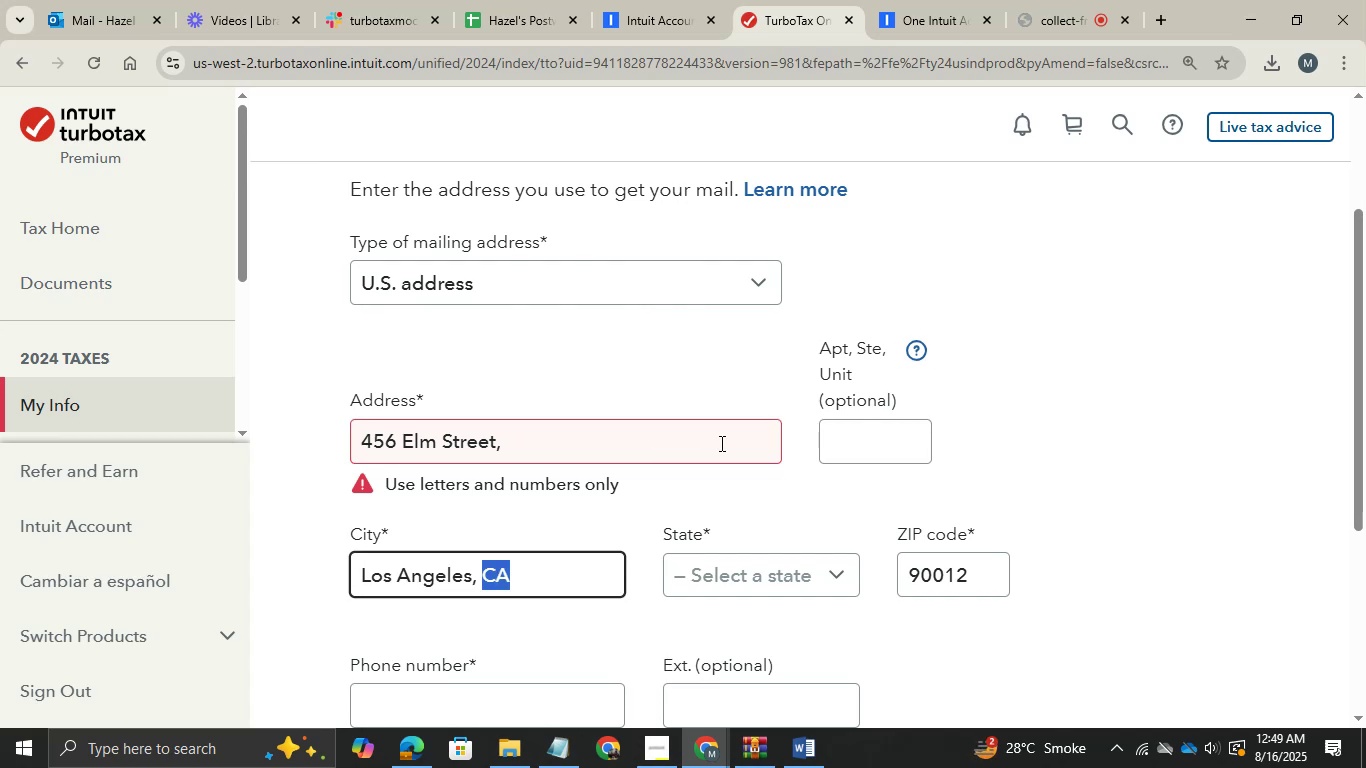 
key(Shift+ArrowLeft)
 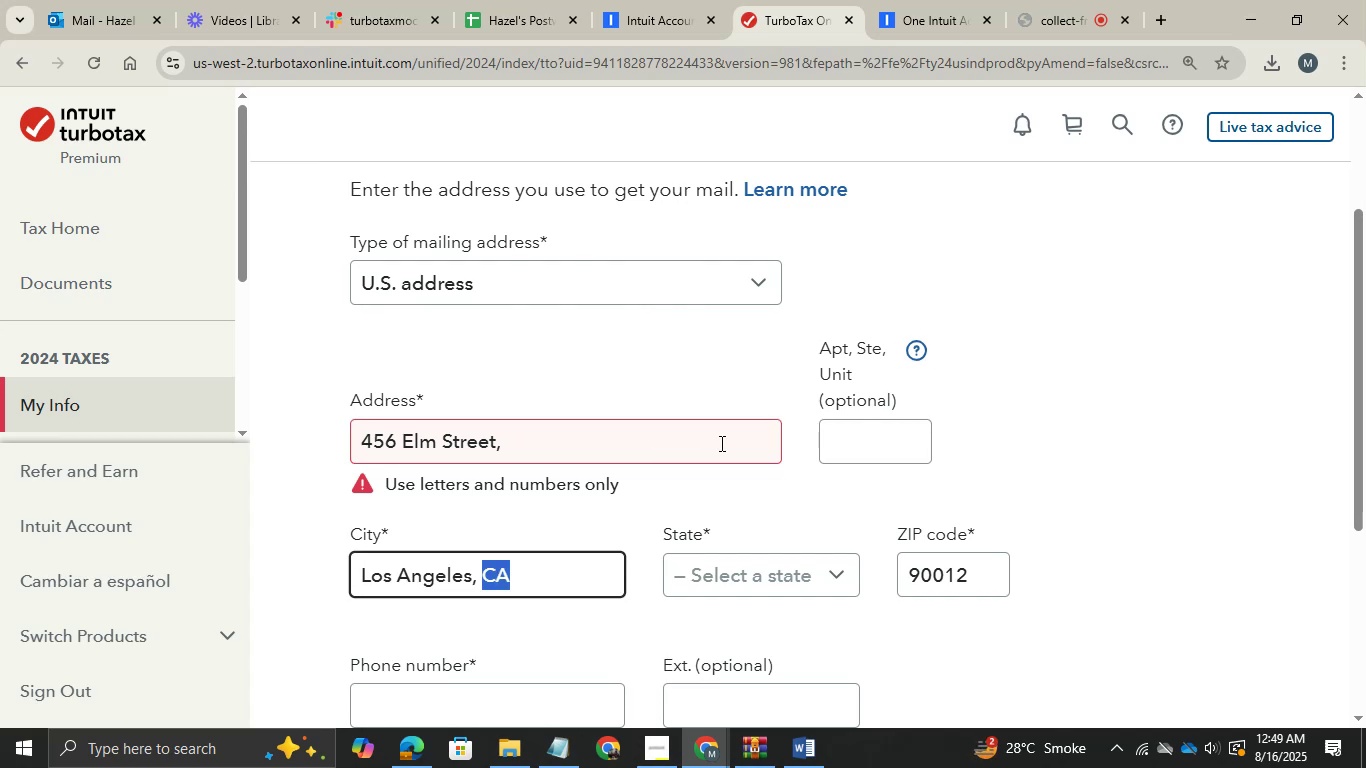 
key(Shift+ArrowLeft)
 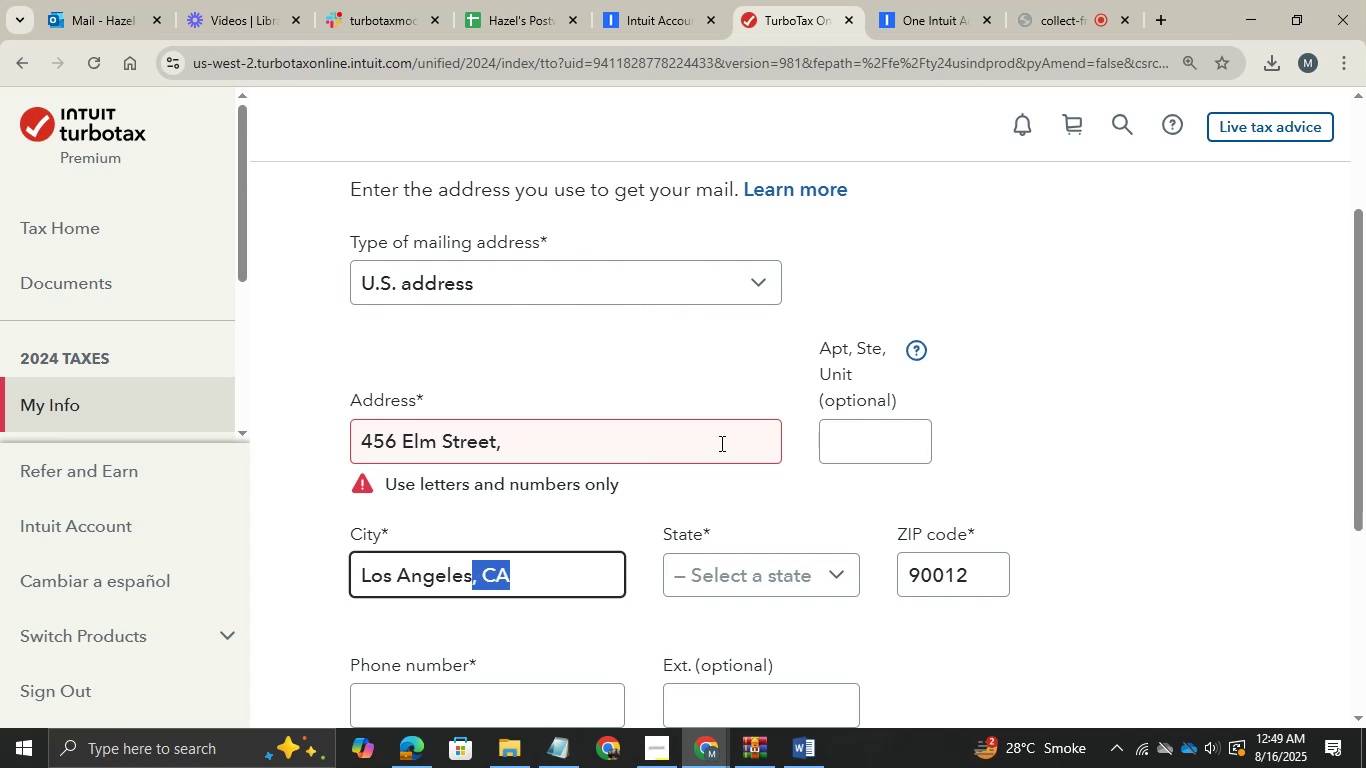 
key(Backspace)
 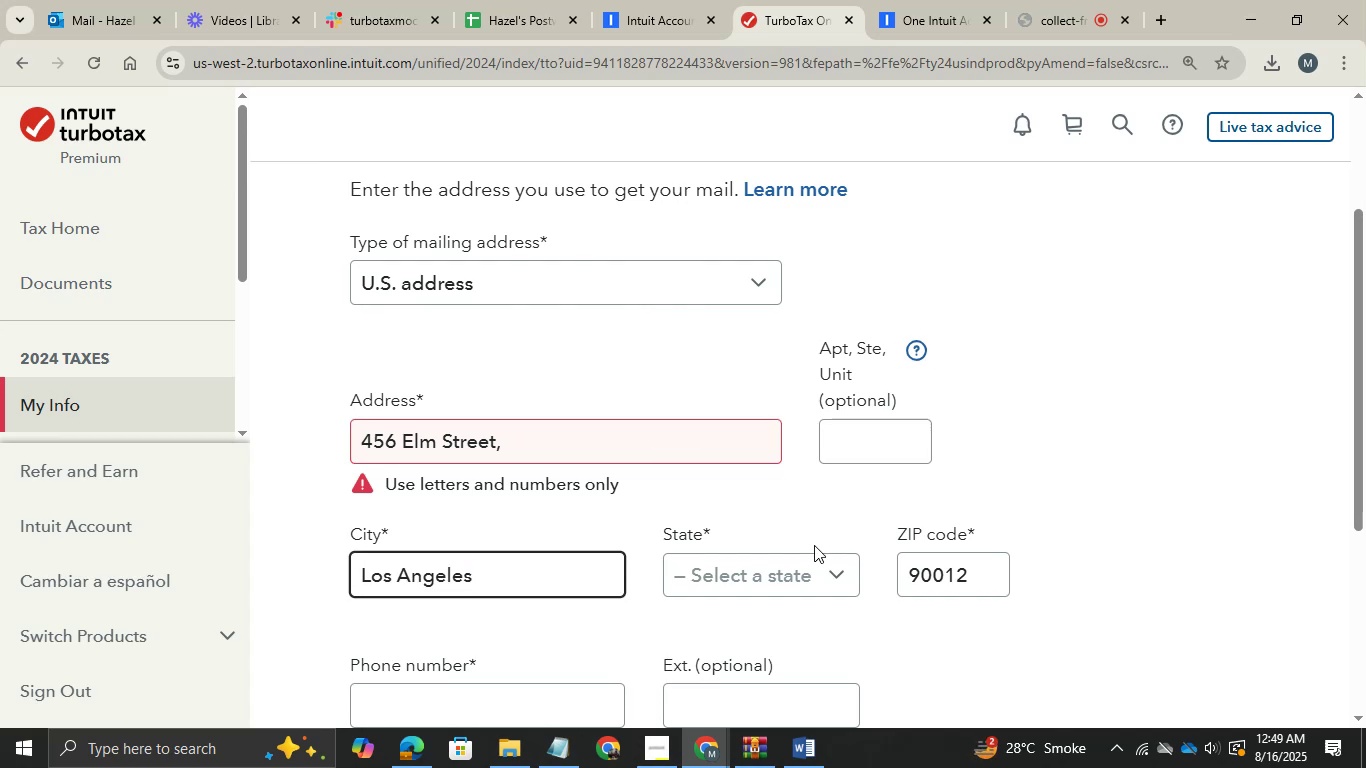 
left_click([807, 548])
 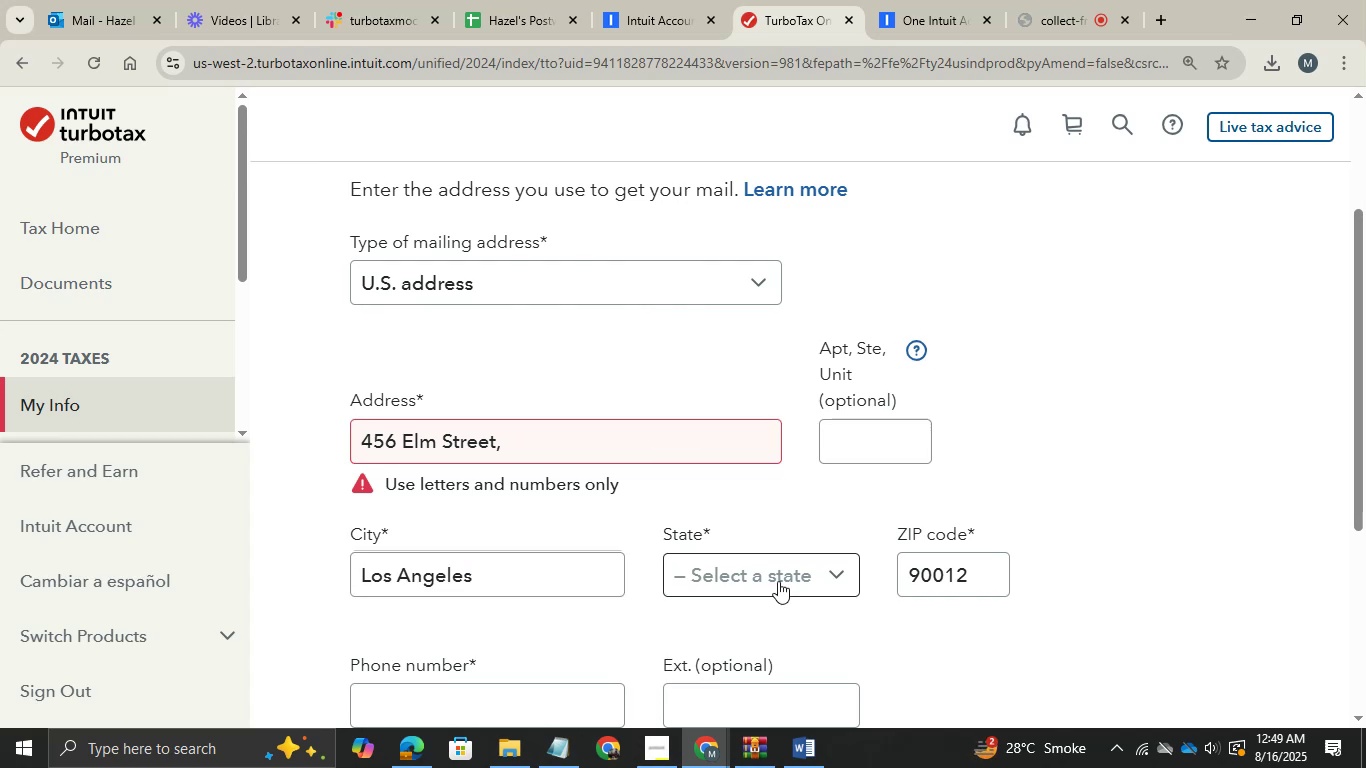 
left_click([778, 581])
 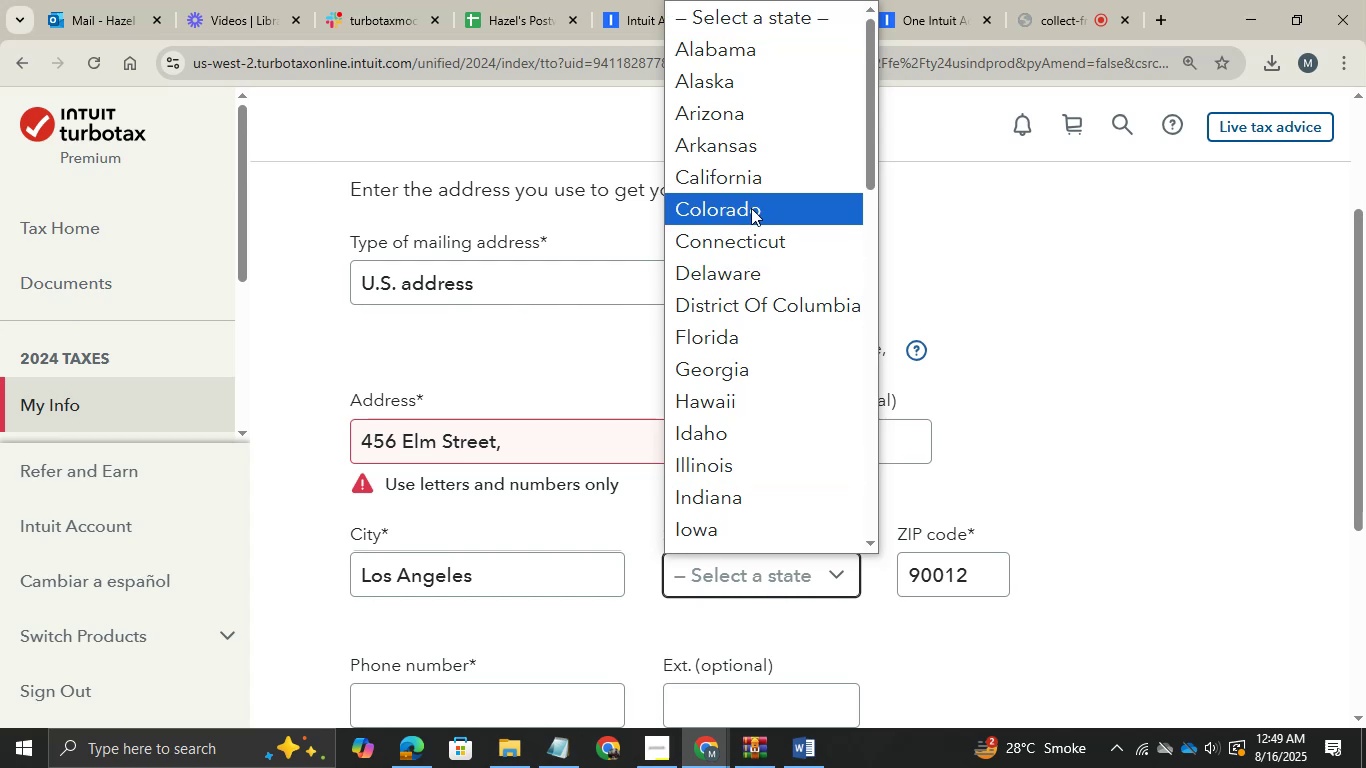 
left_click([740, 178])
 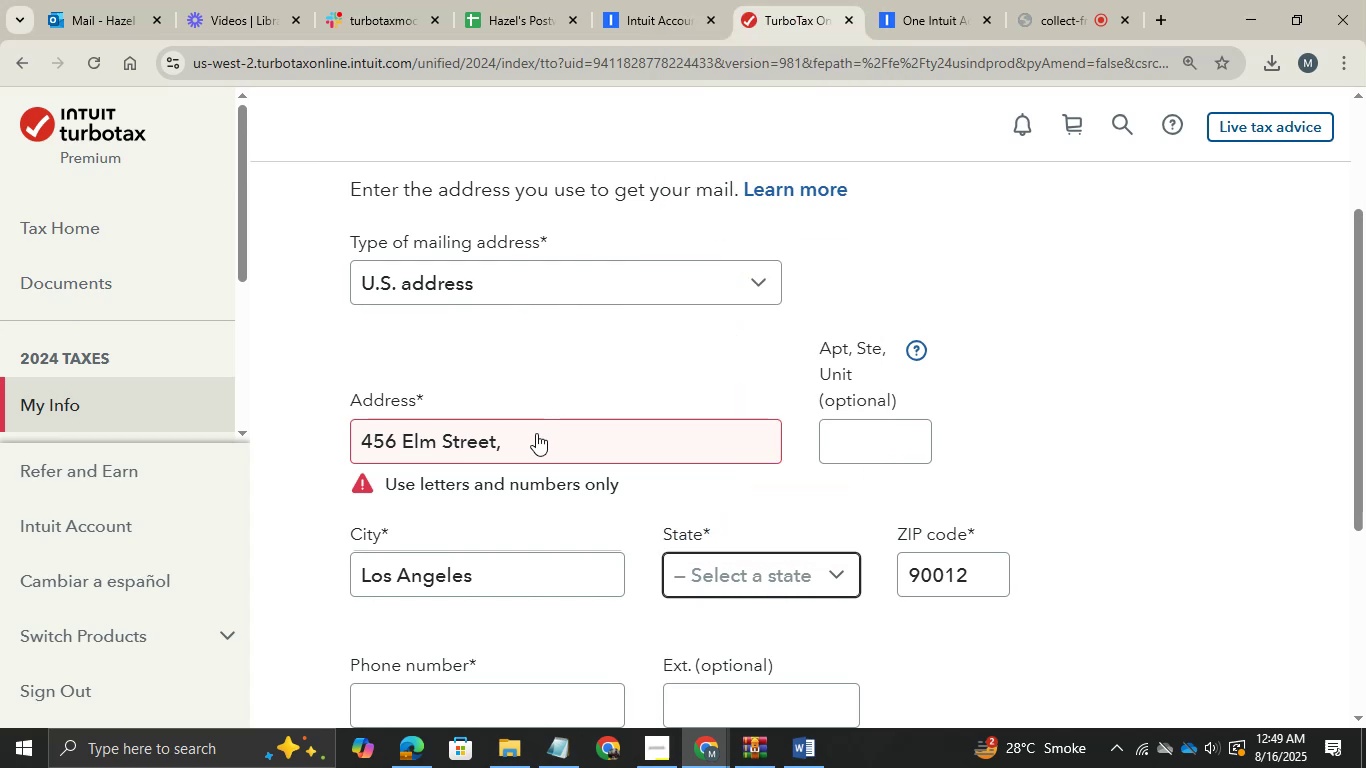 
left_click([536, 433])
 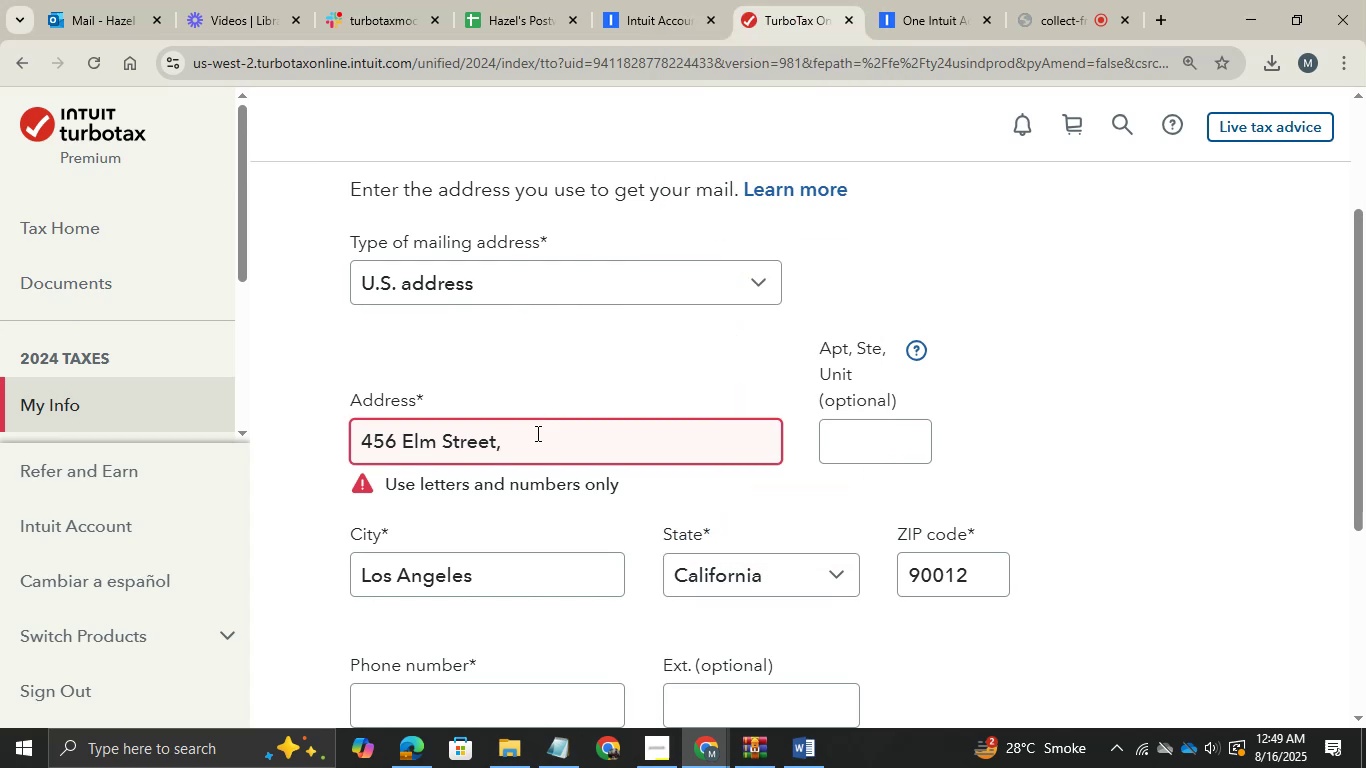 
key(Backspace)
 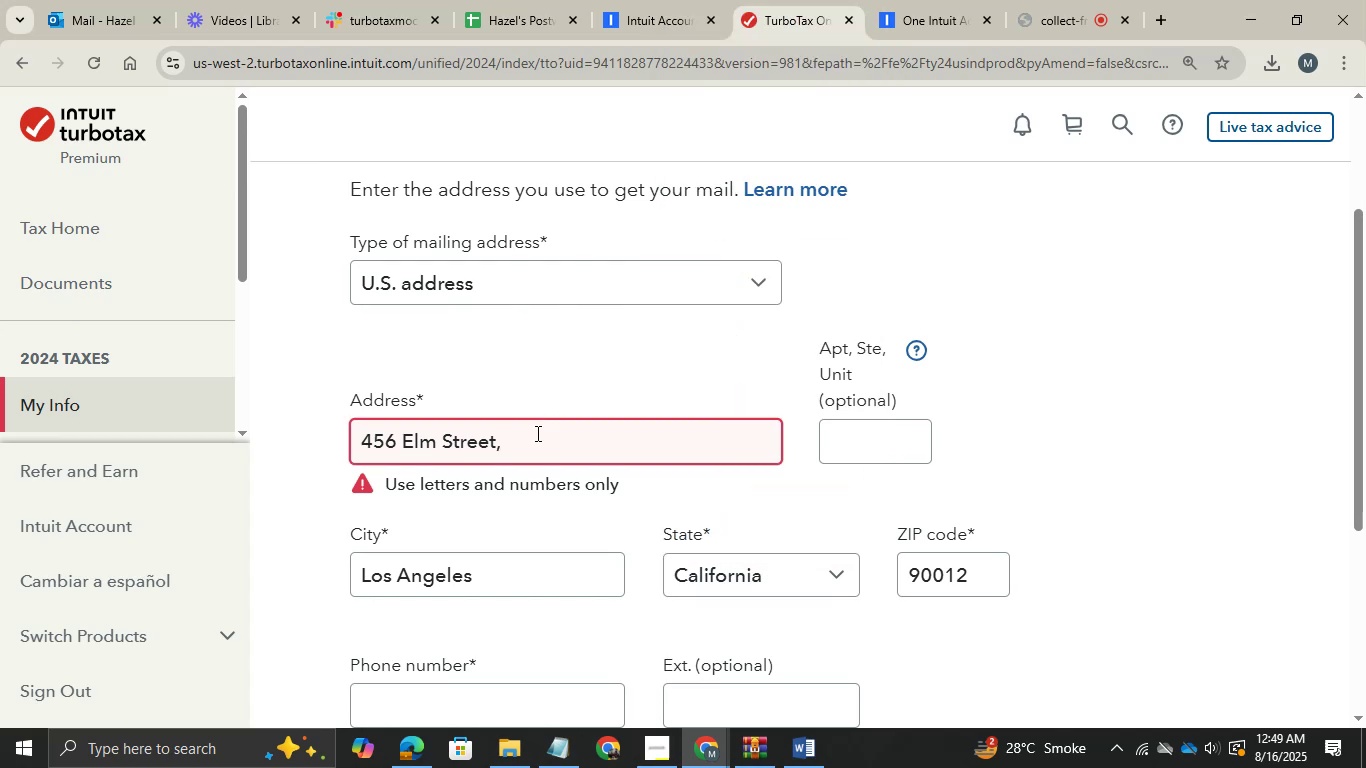 
key(Tab)
 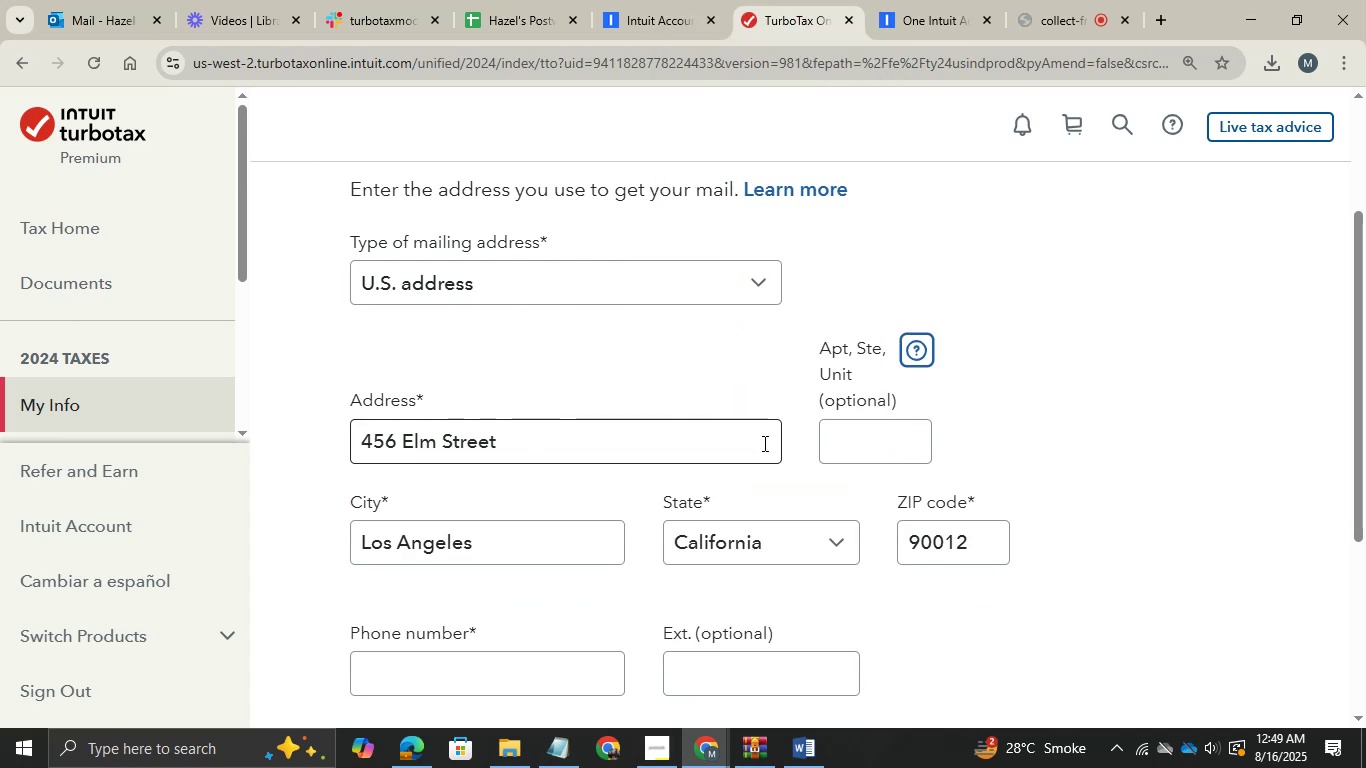 
scroll: coordinate [776, 466], scroll_direction: down, amount: 3.0
 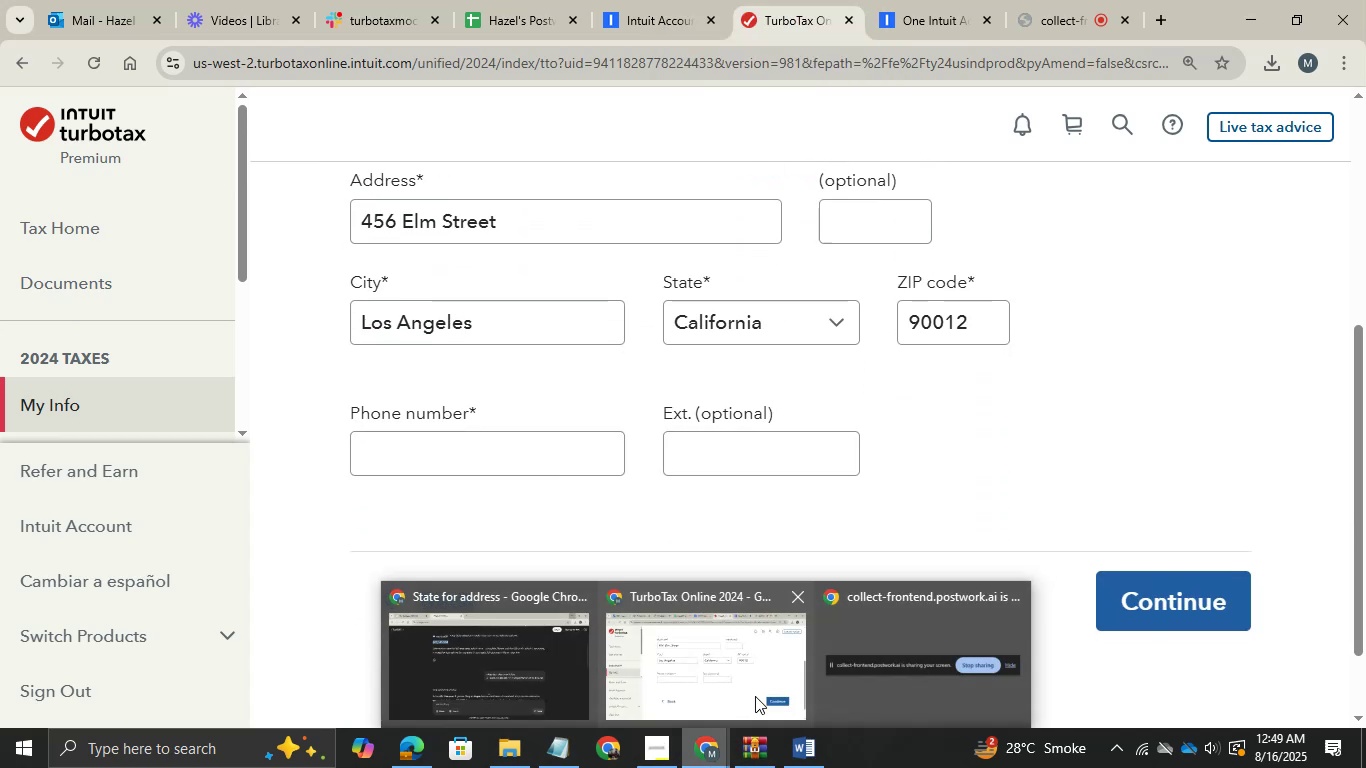 
left_click([525, 682])
 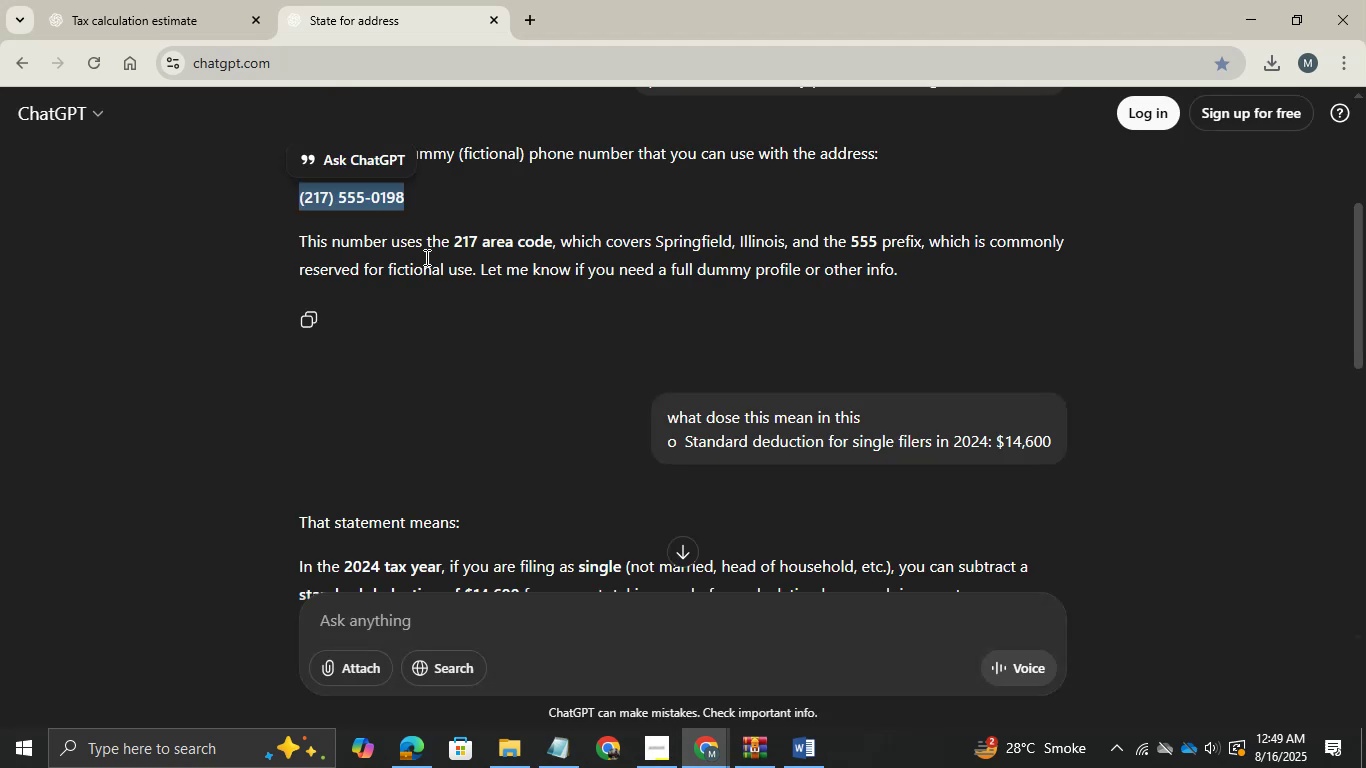 
key(Control+C)
 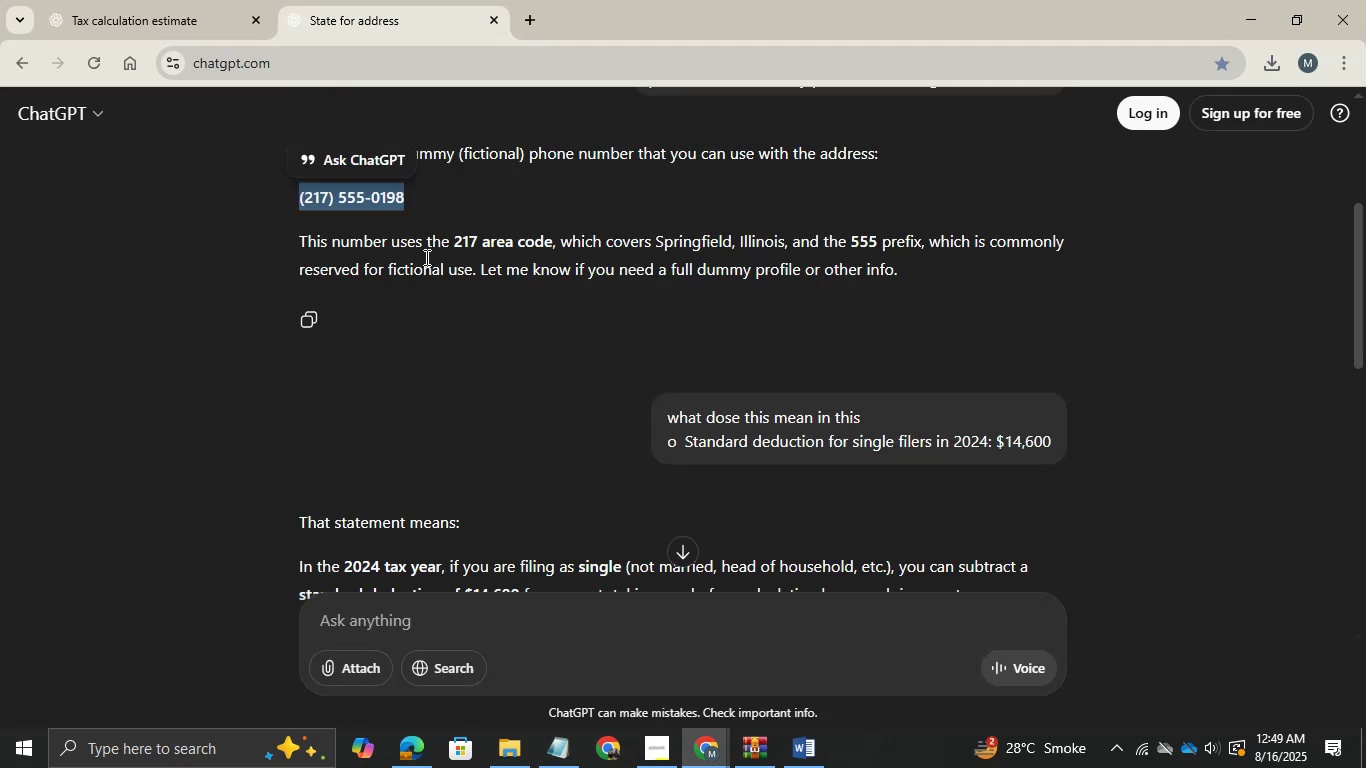 
key(Control+C)
 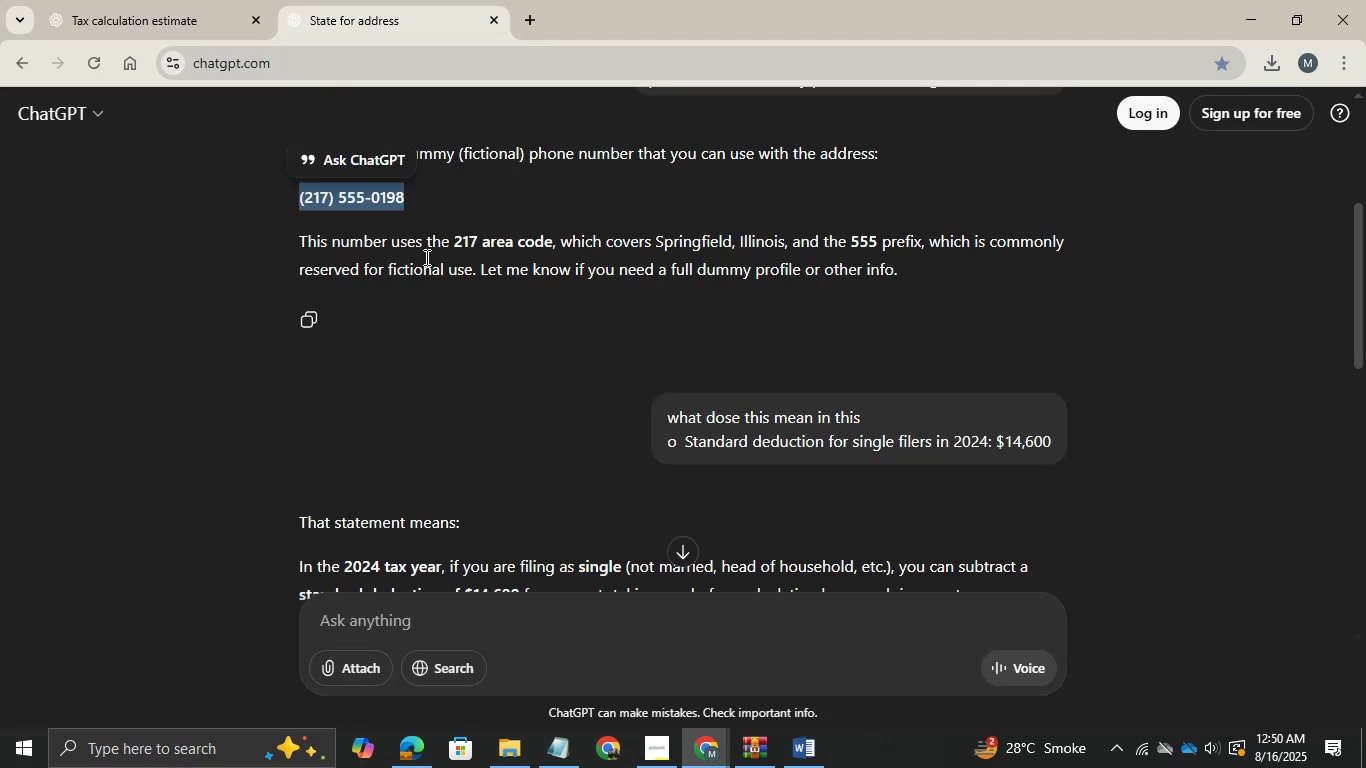 
key(Control+C)
 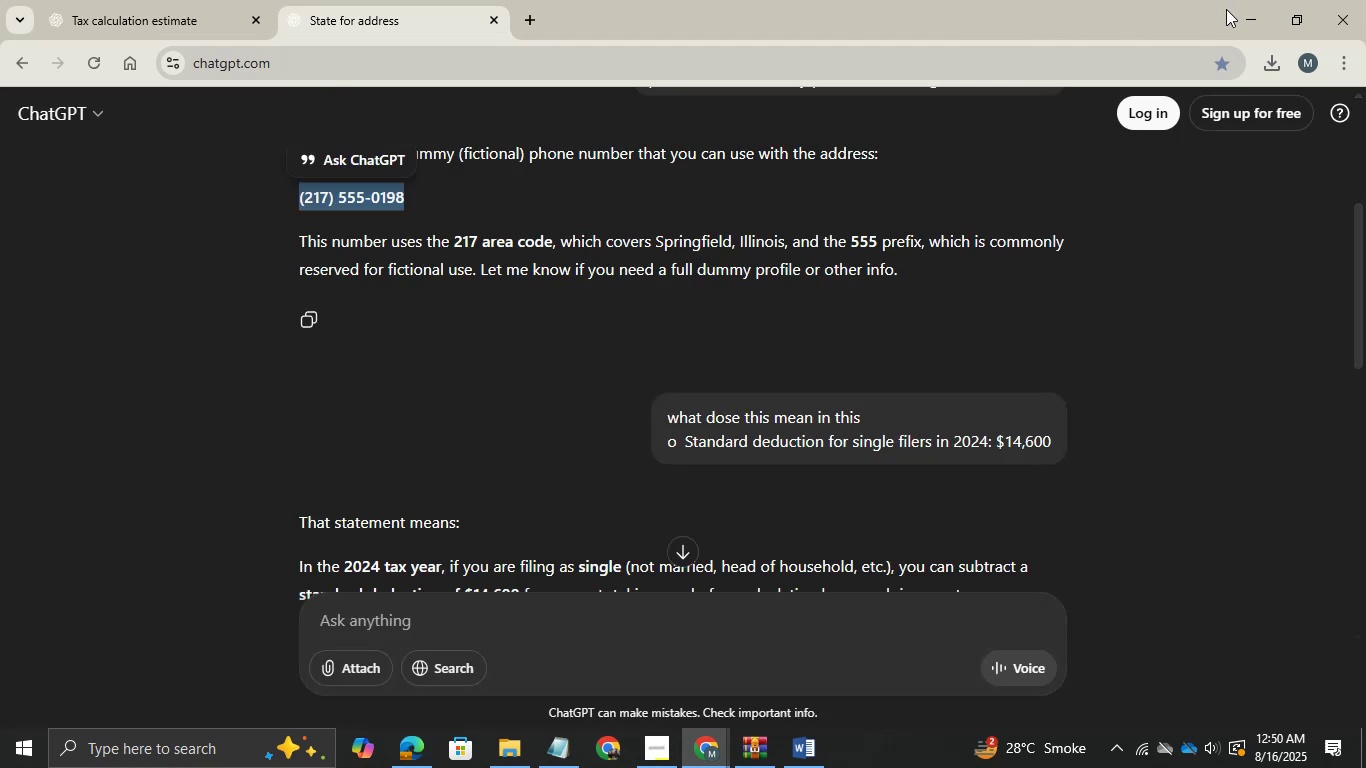 
left_click([1249, 17])
 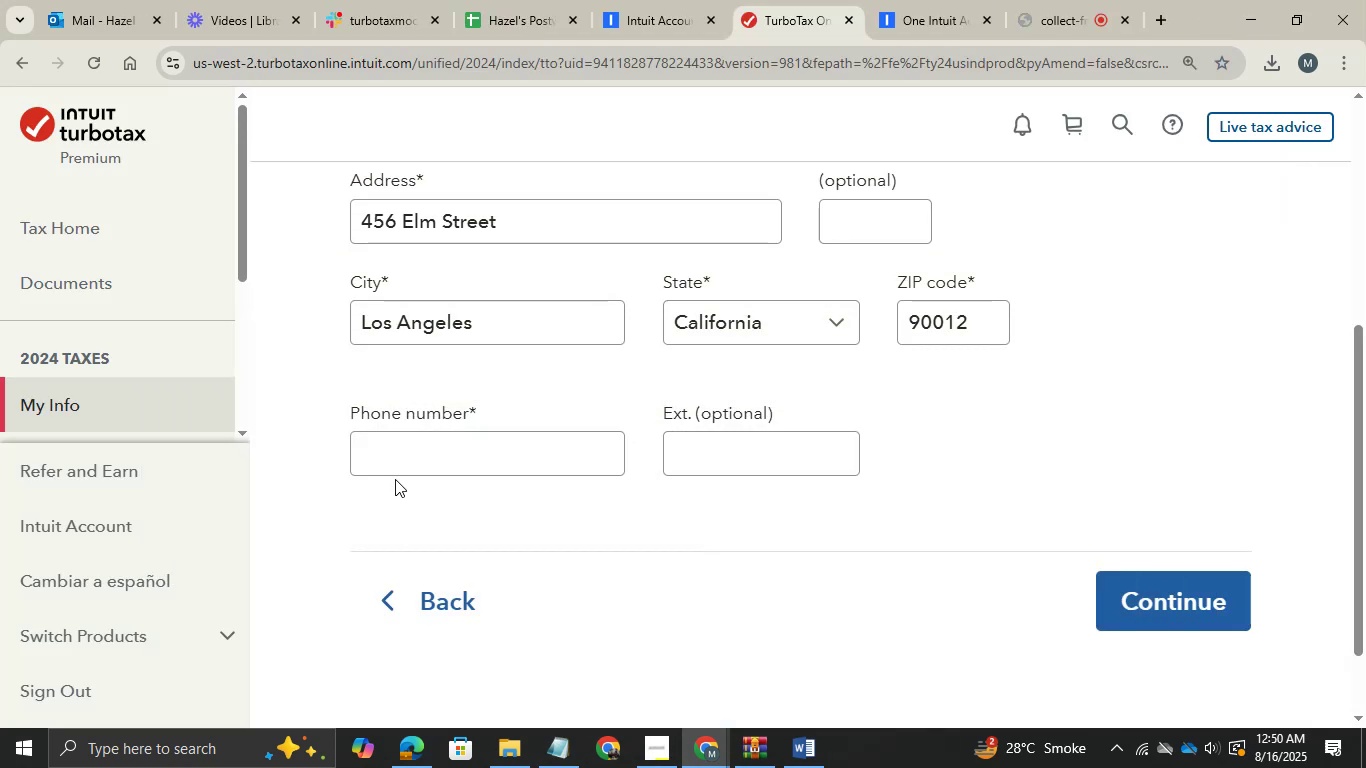 
left_click([408, 442])
 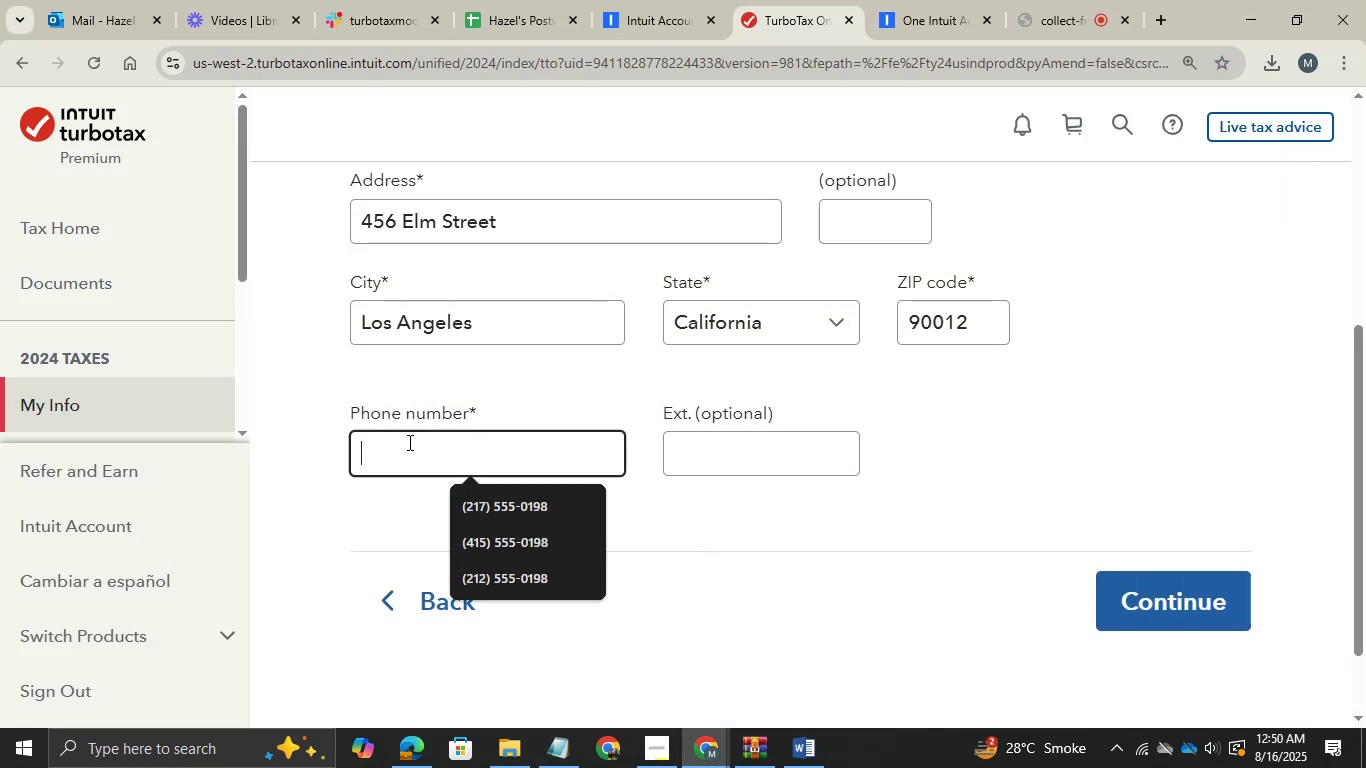 
key(Control+V)
 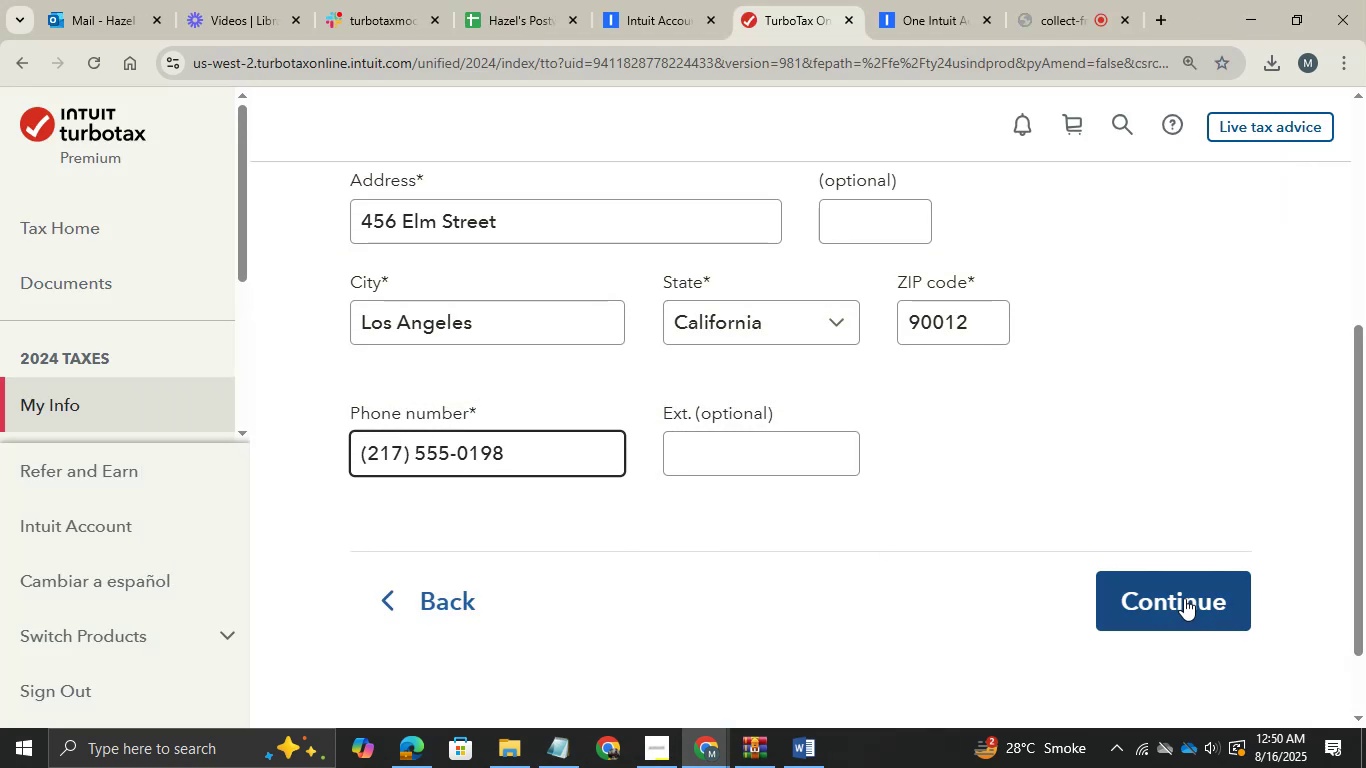 
left_click([1181, 597])
 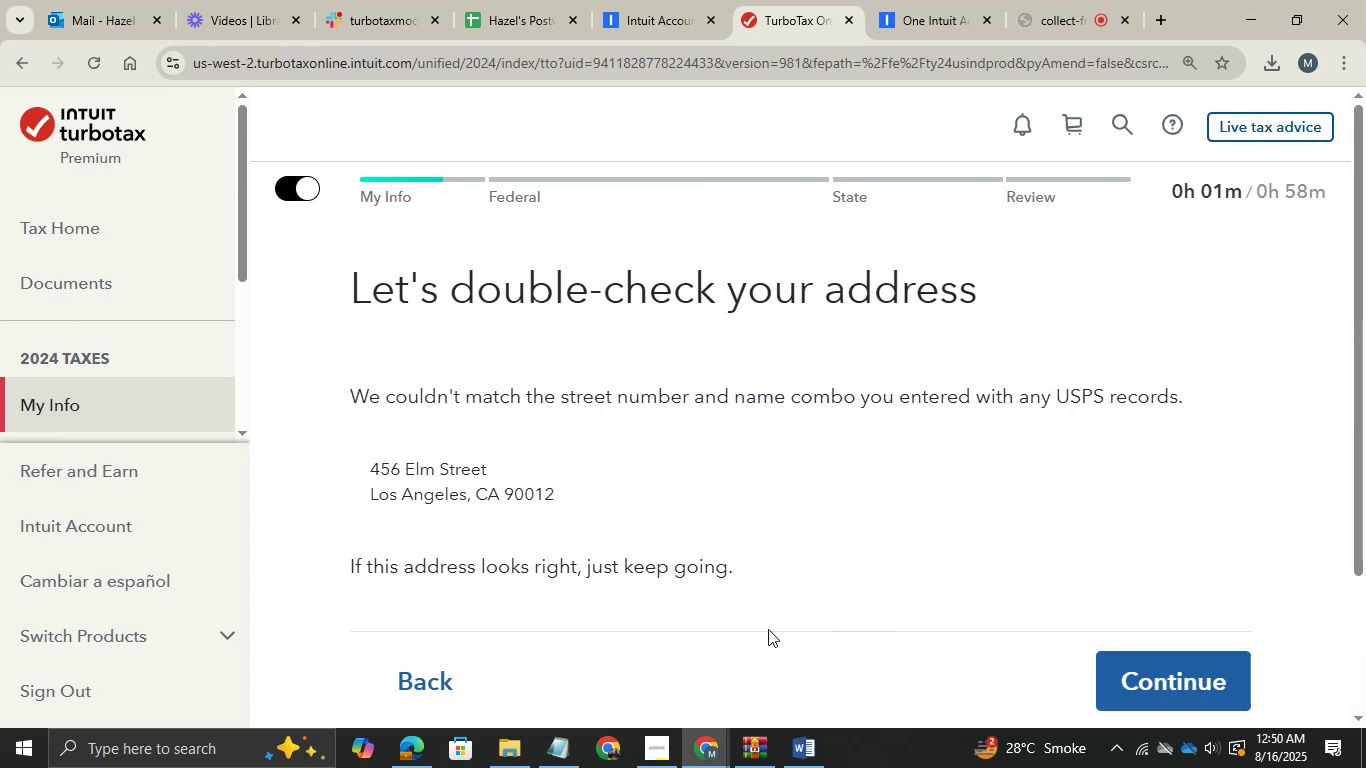 
scroll: coordinate [905, 569], scroll_direction: down, amount: 2.0
 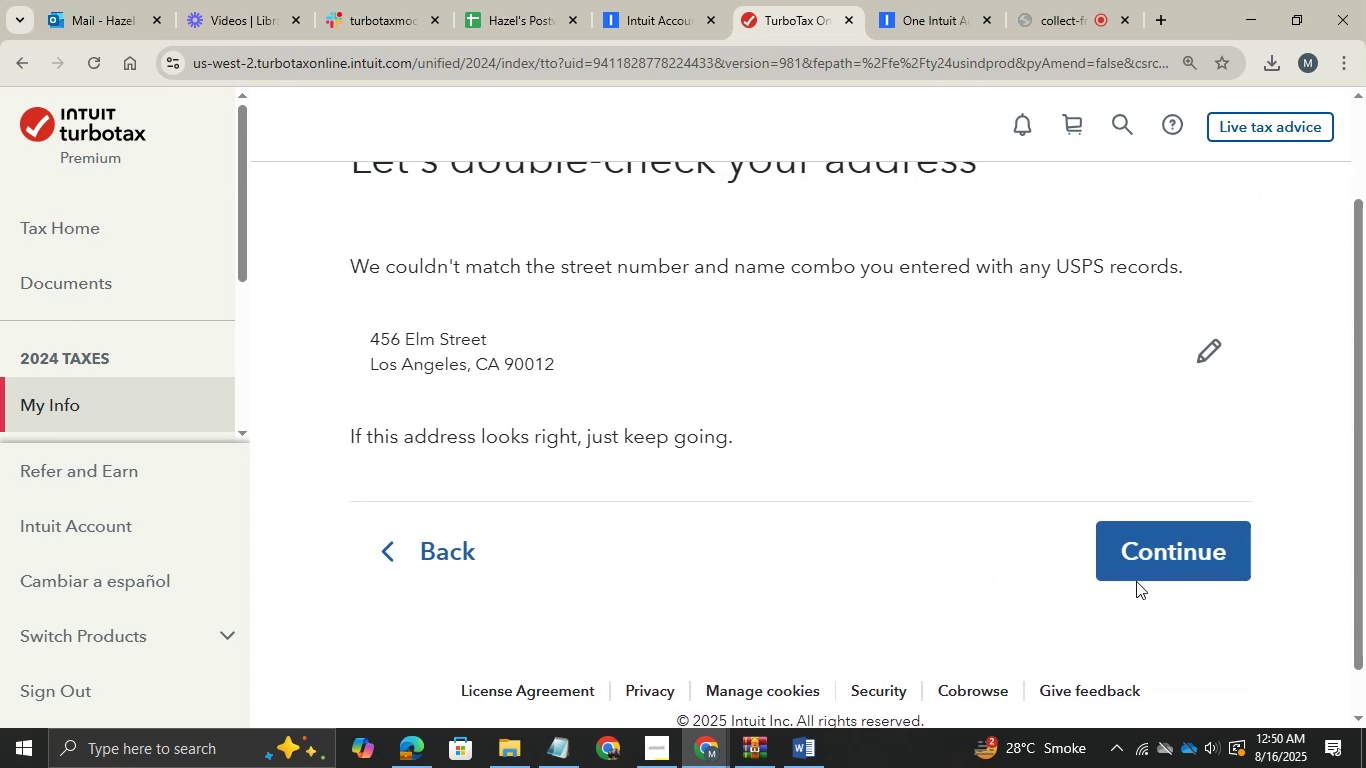 
left_click([1199, 560])
 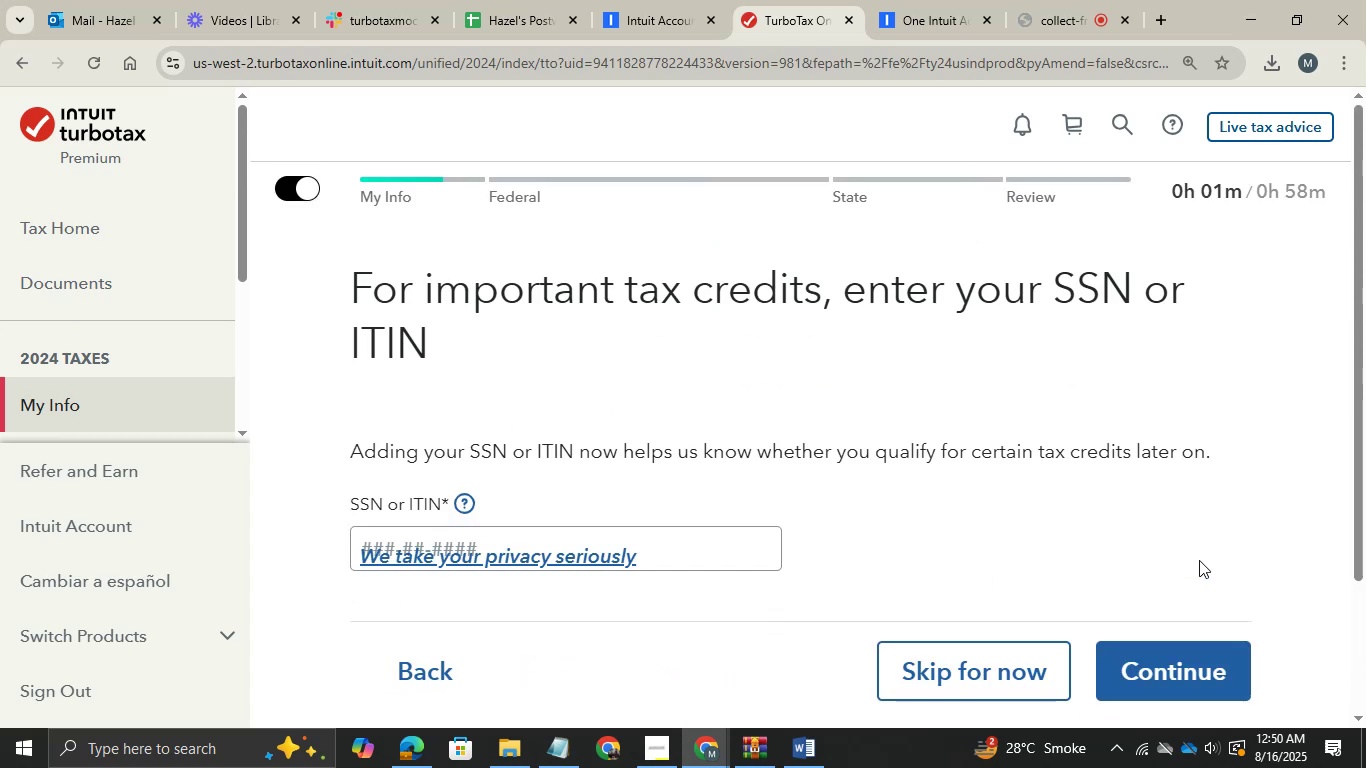 
key(Alt+AltLeft)
 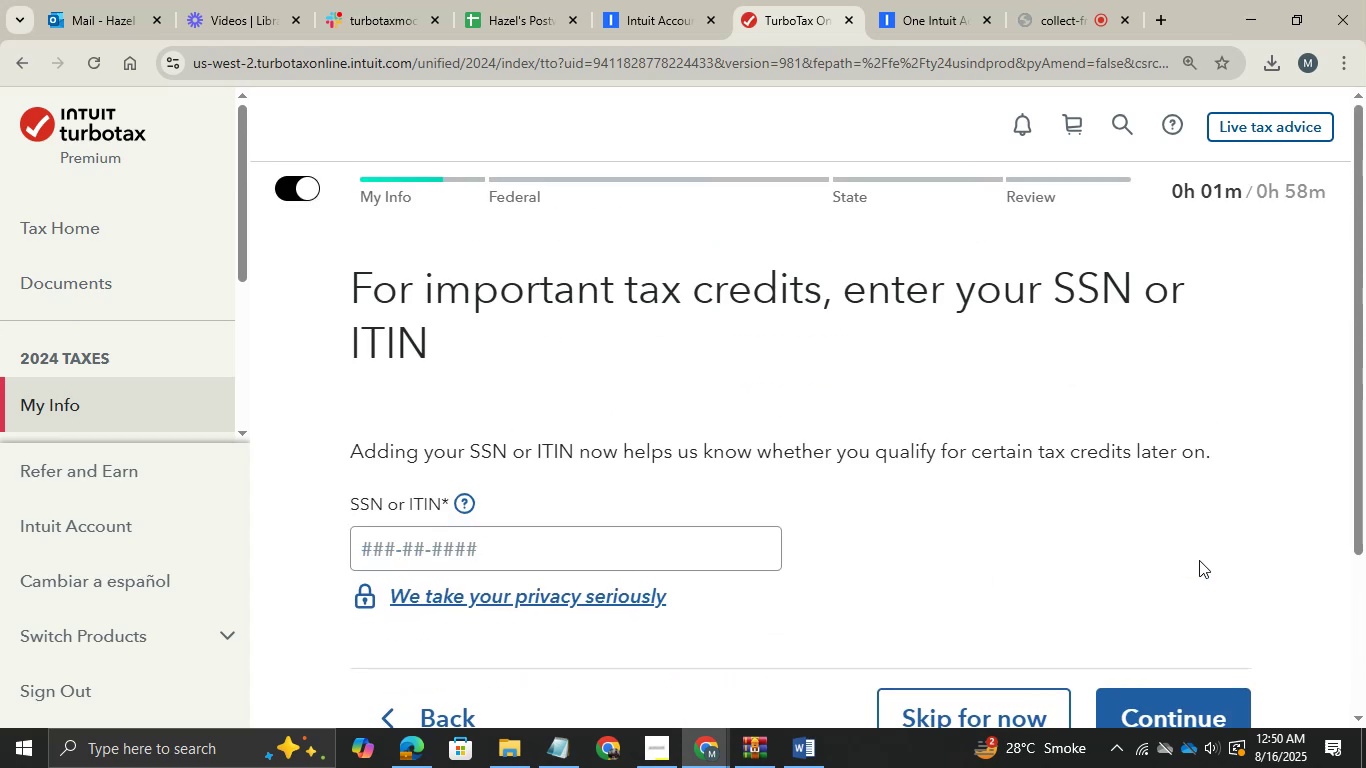 
key(Alt+Tab)
 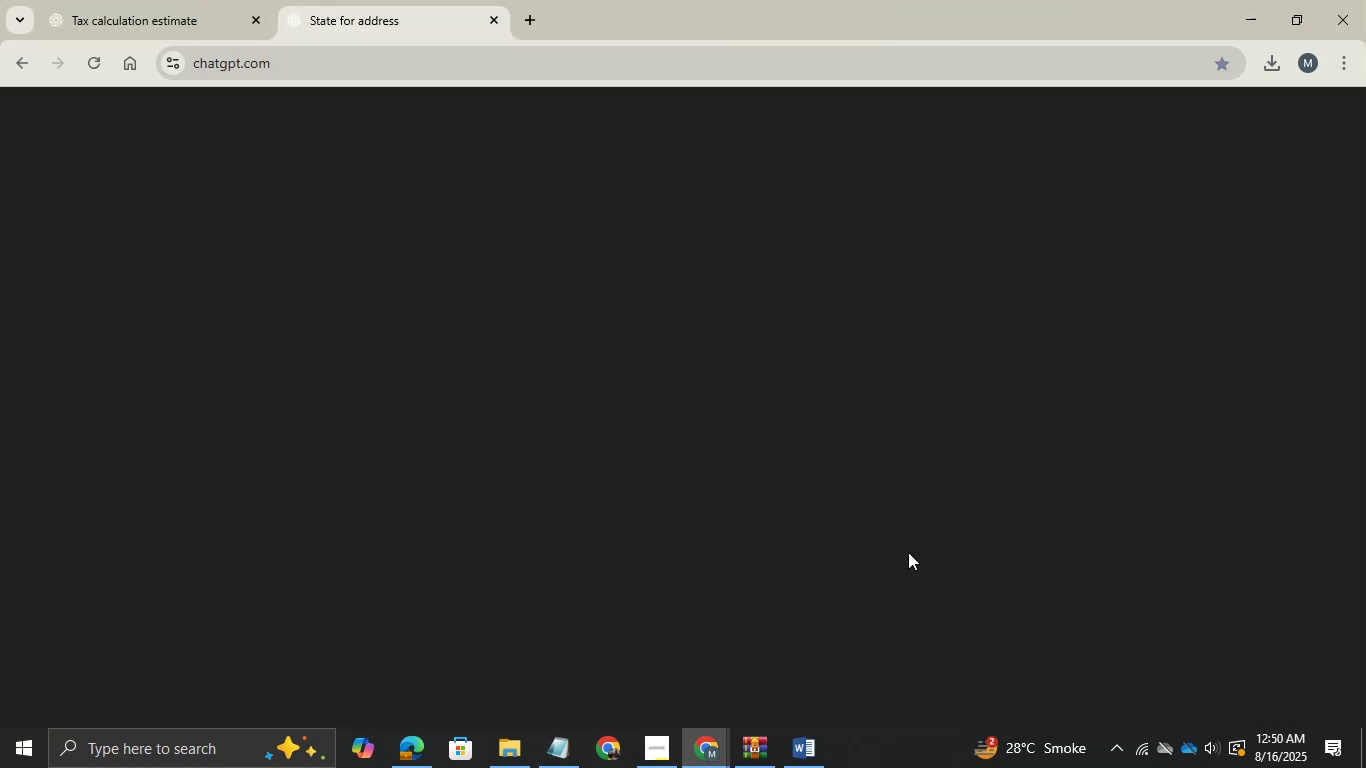 
key(Alt+AltLeft)
 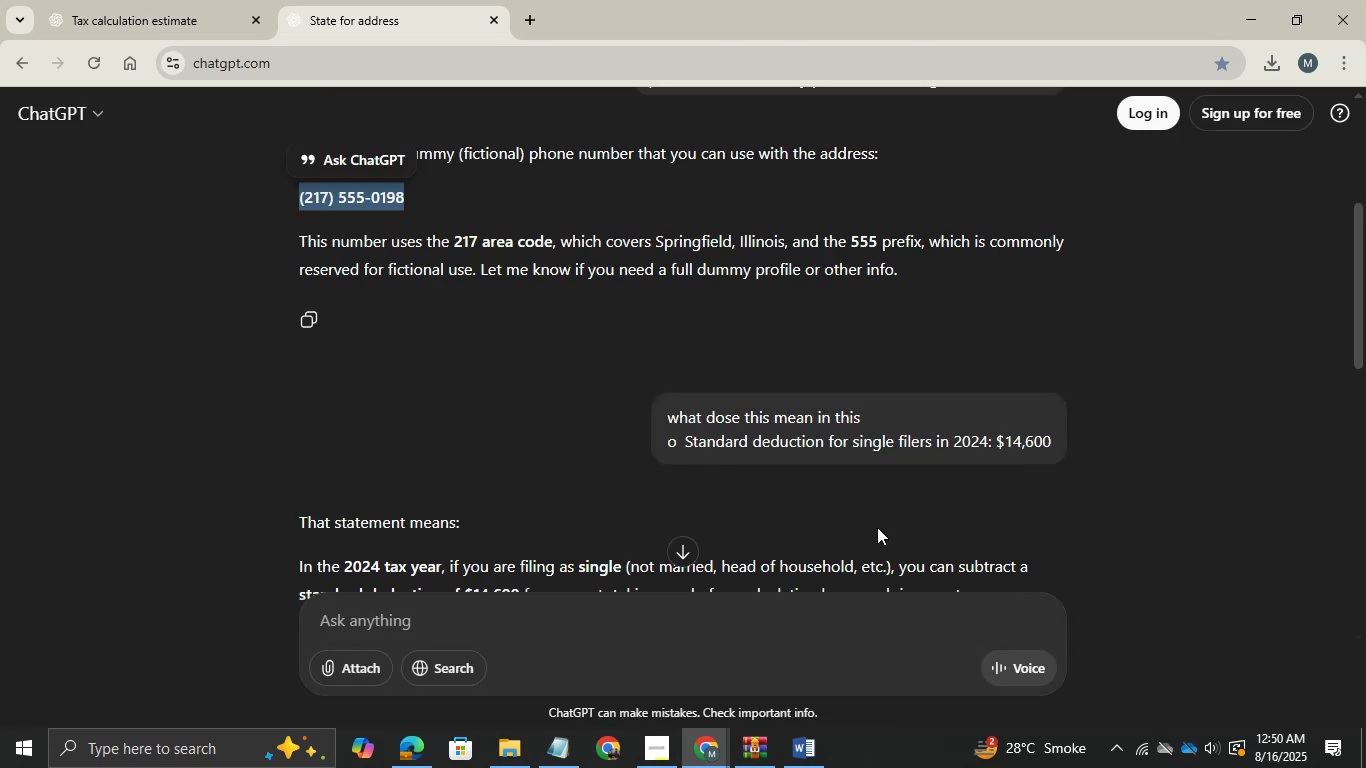 
key(Alt+Tab)
 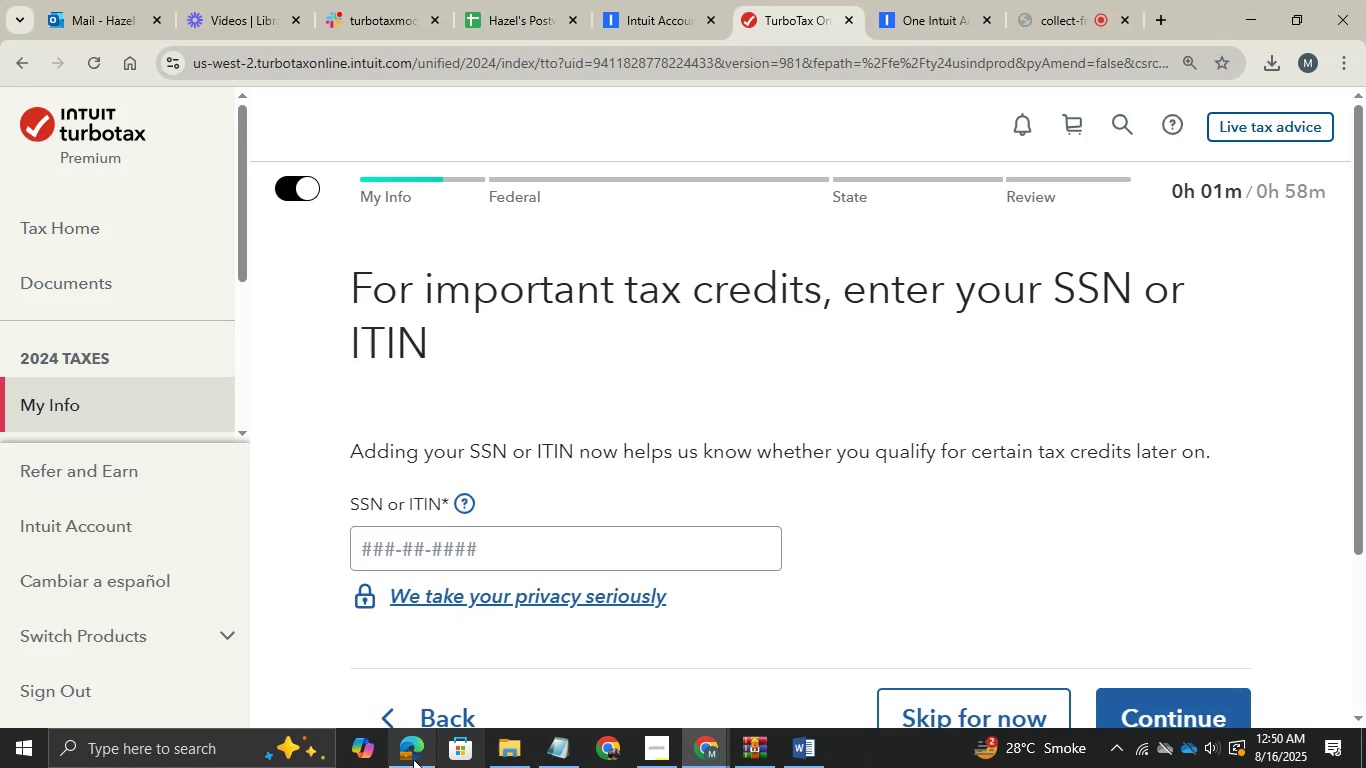 
left_click([413, 759])
 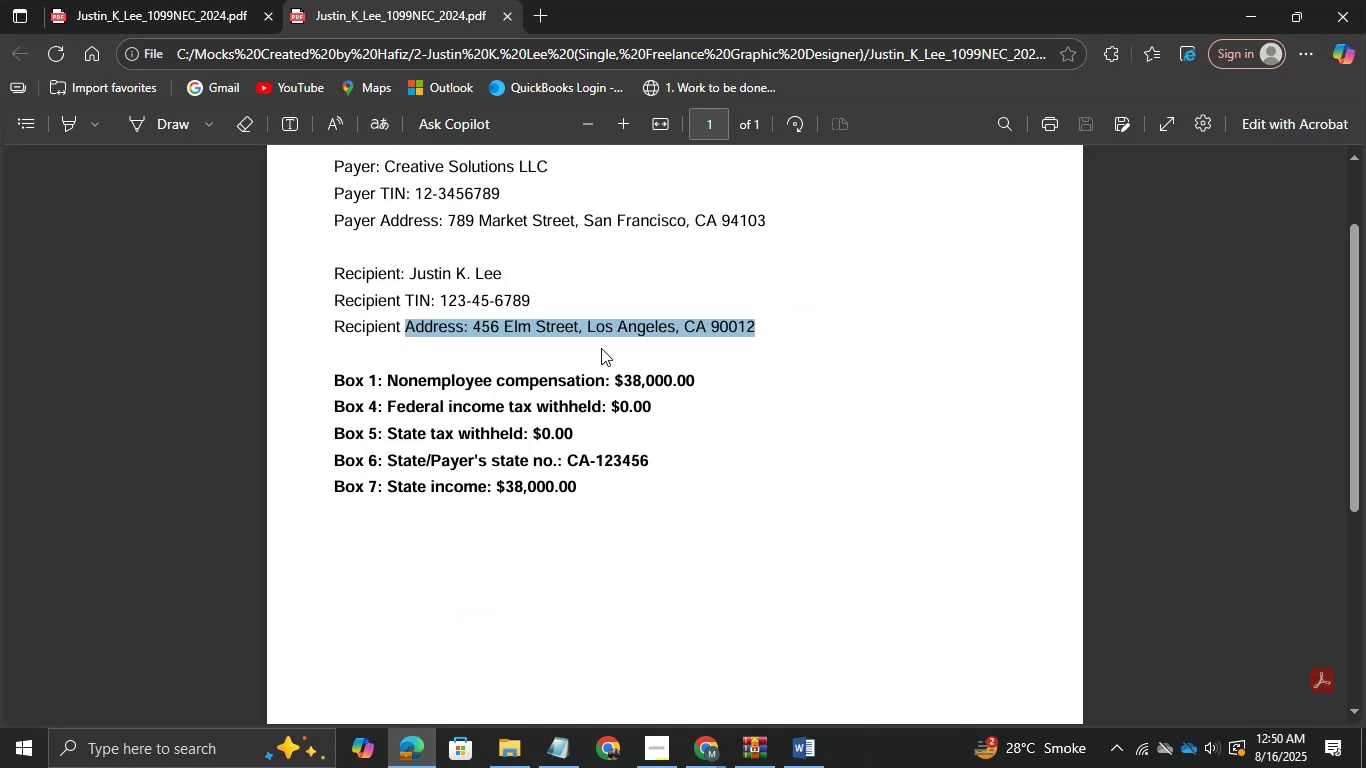 
left_click_drag(start_coordinate=[535, 305], to_coordinate=[439, 306])
 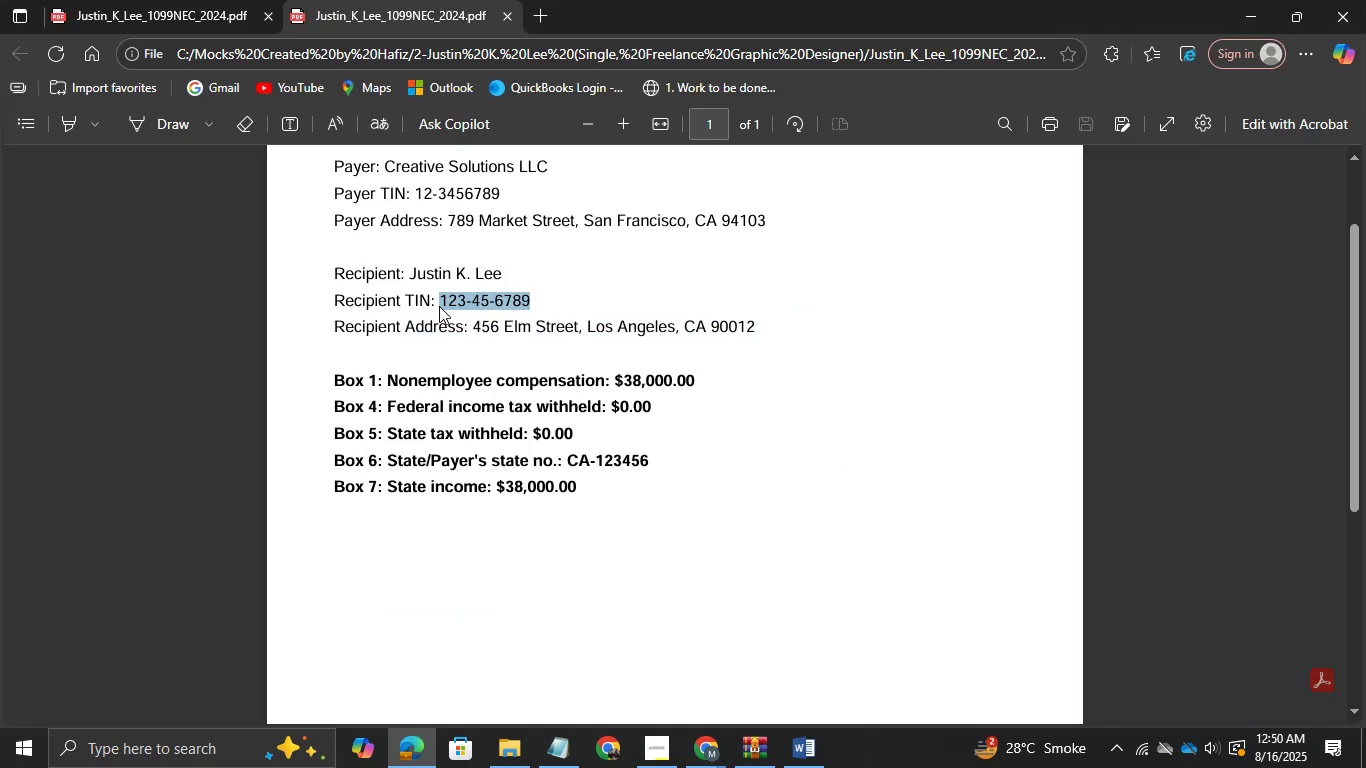 
key(Control+C)
 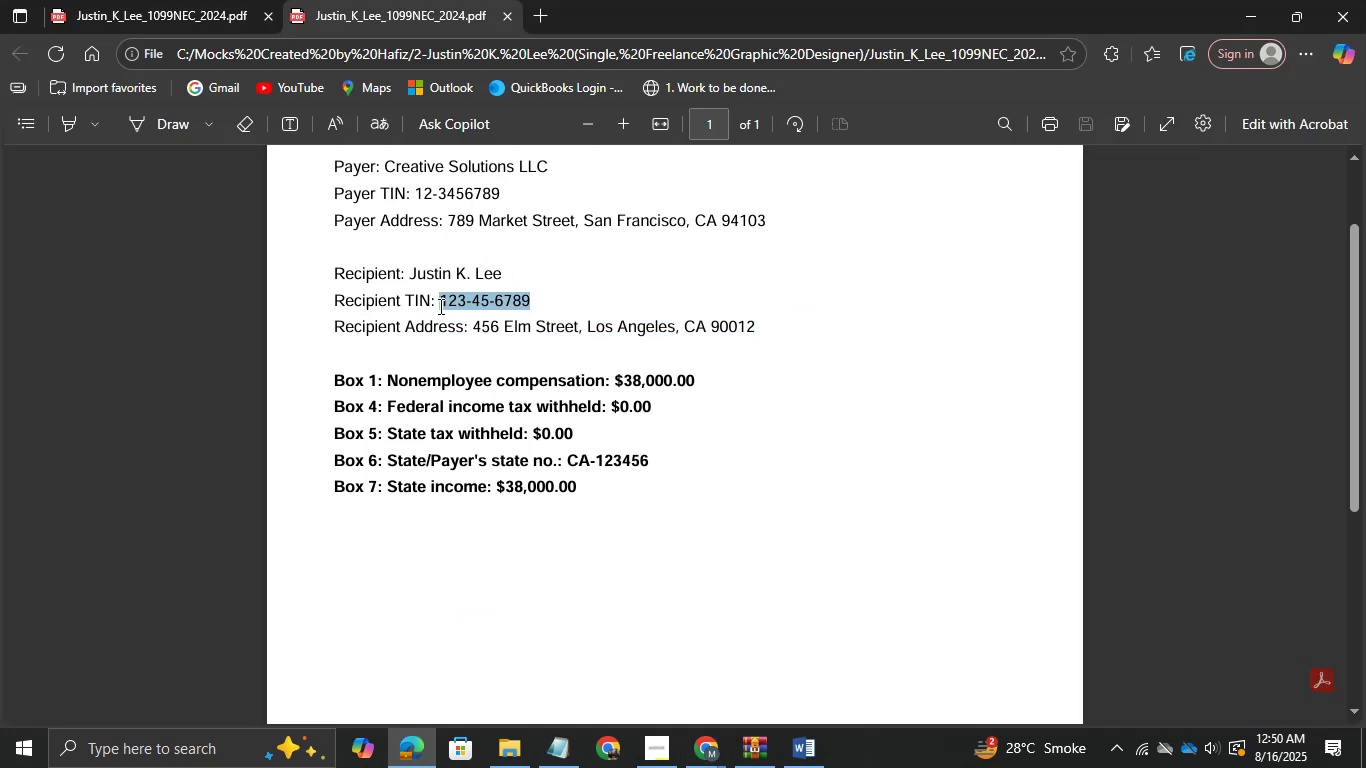 
key(Control+C)
 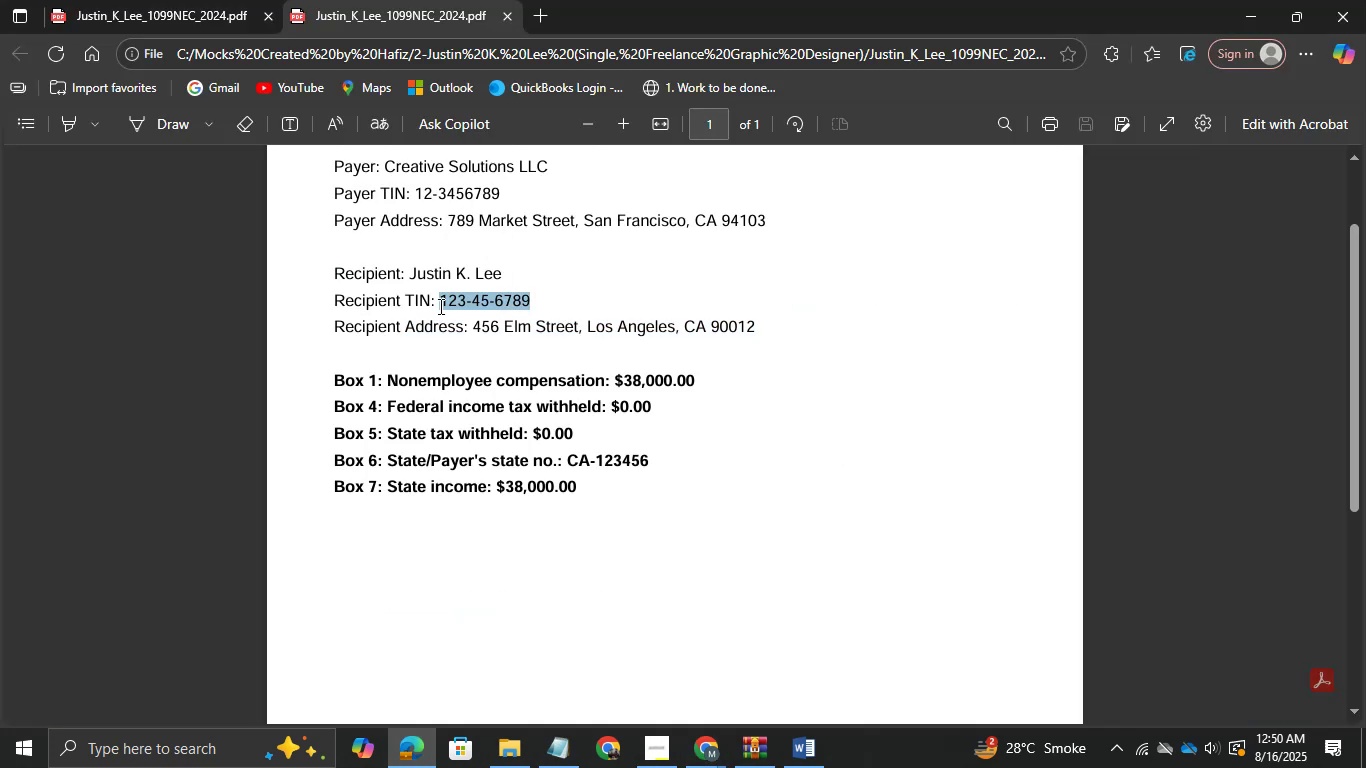 
key(Control+C)
 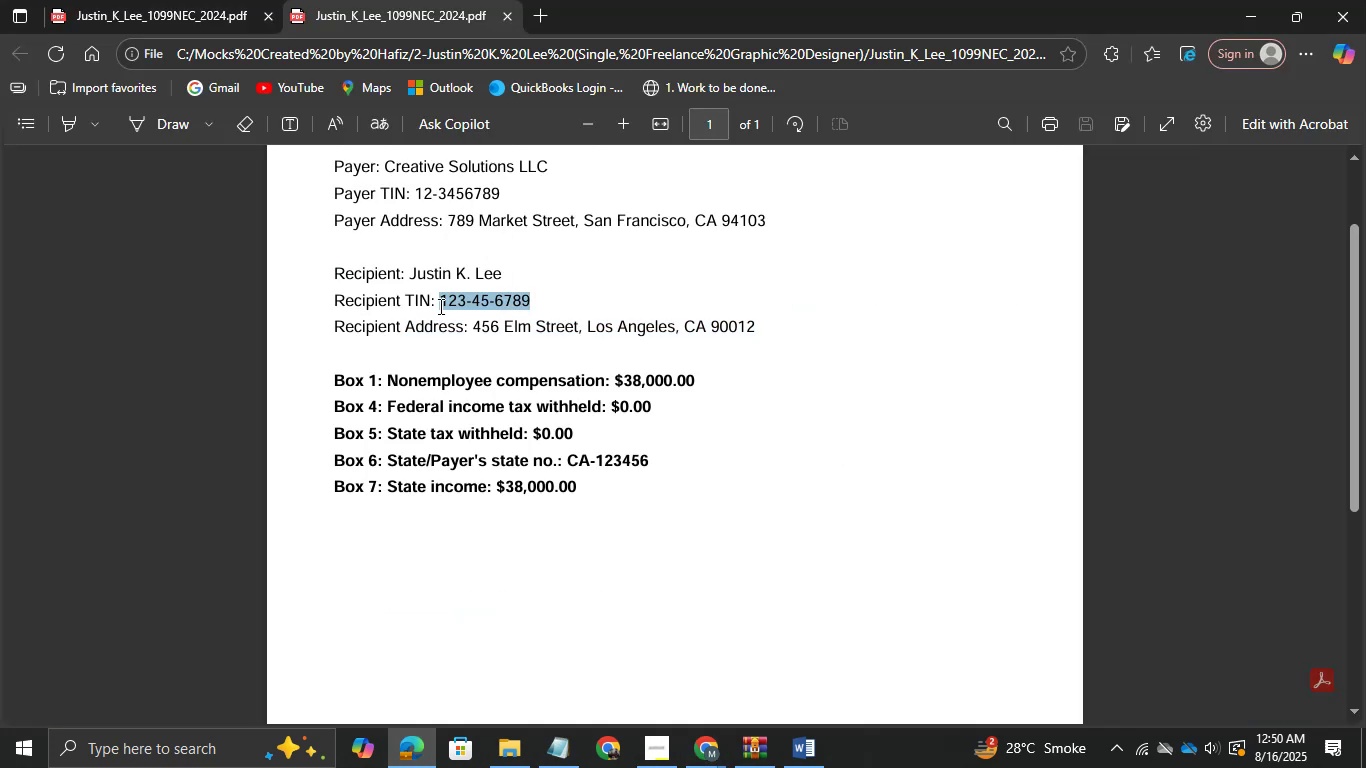 
key(Alt+AltLeft)
 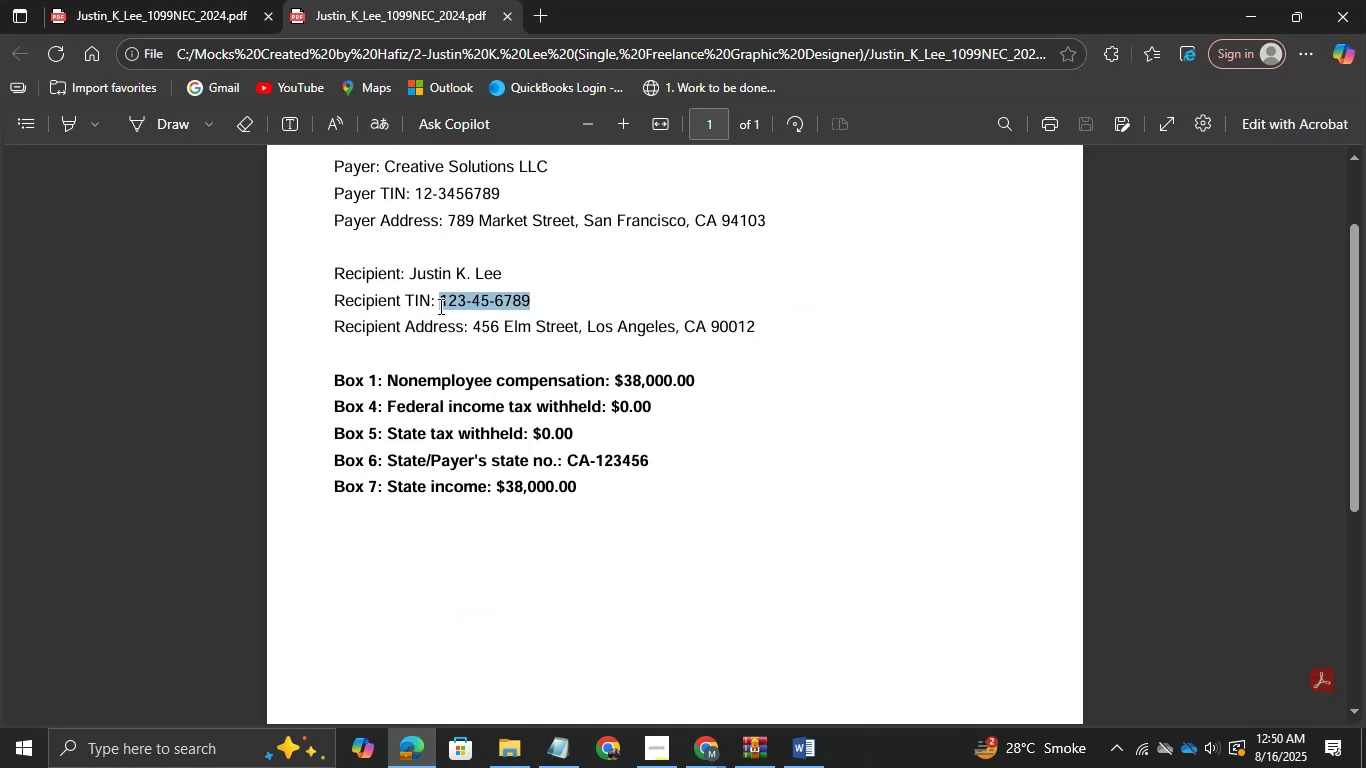 
key(Alt+Tab)
 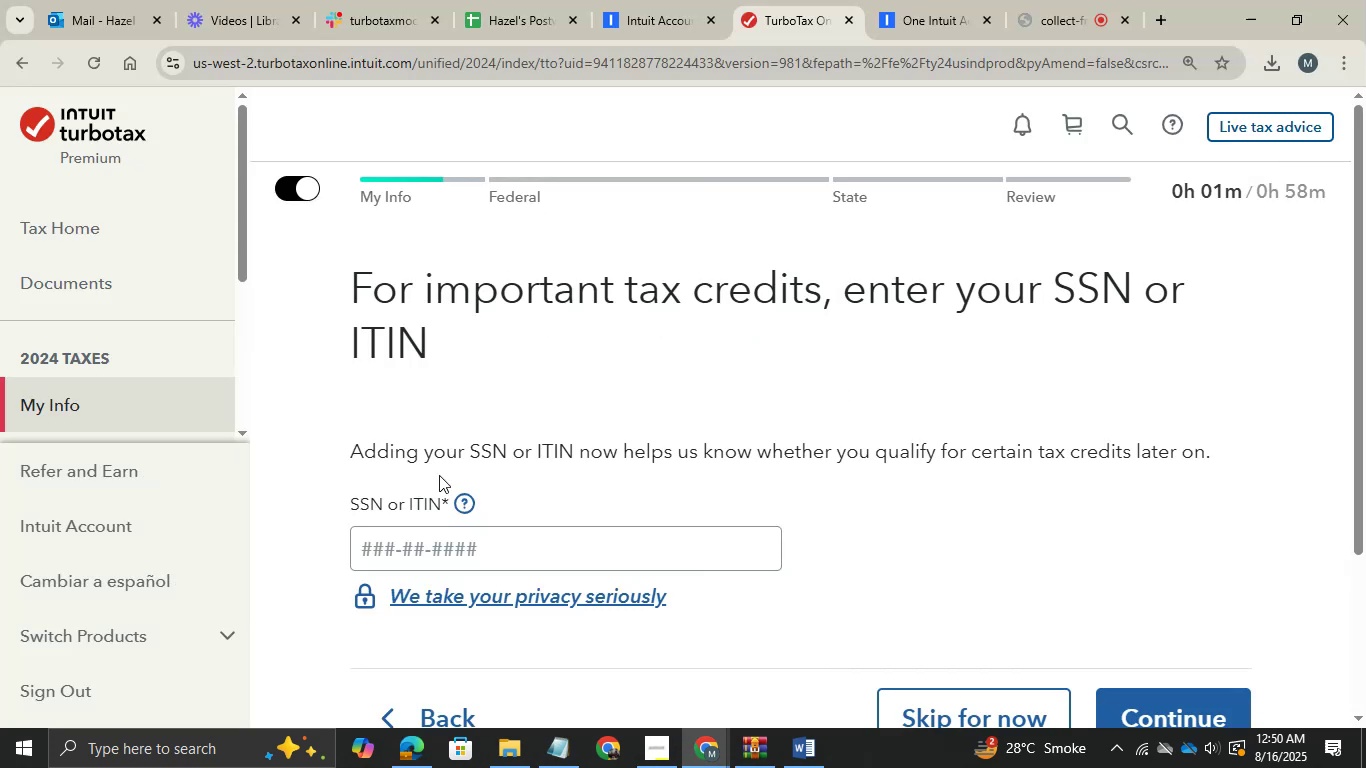 
left_click([417, 545])
 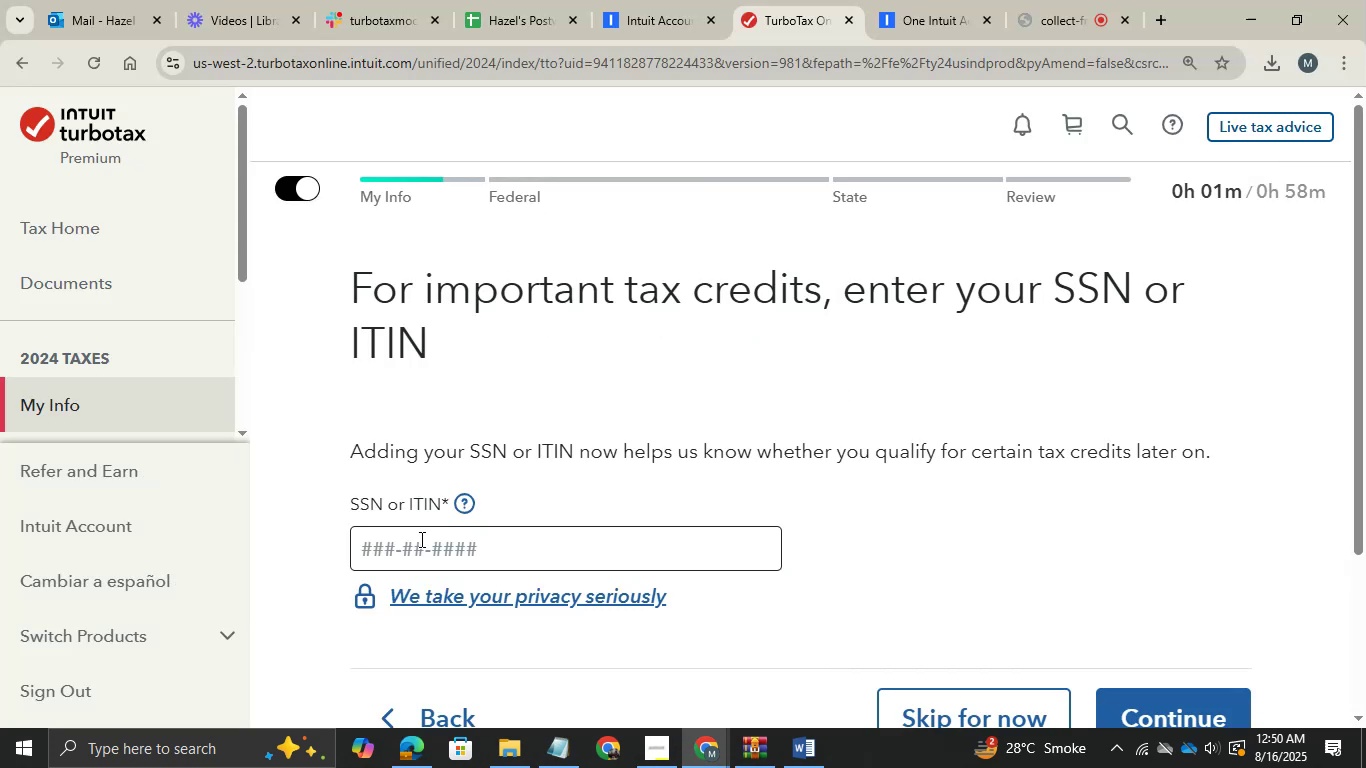 
key(Control+ControlLeft)
 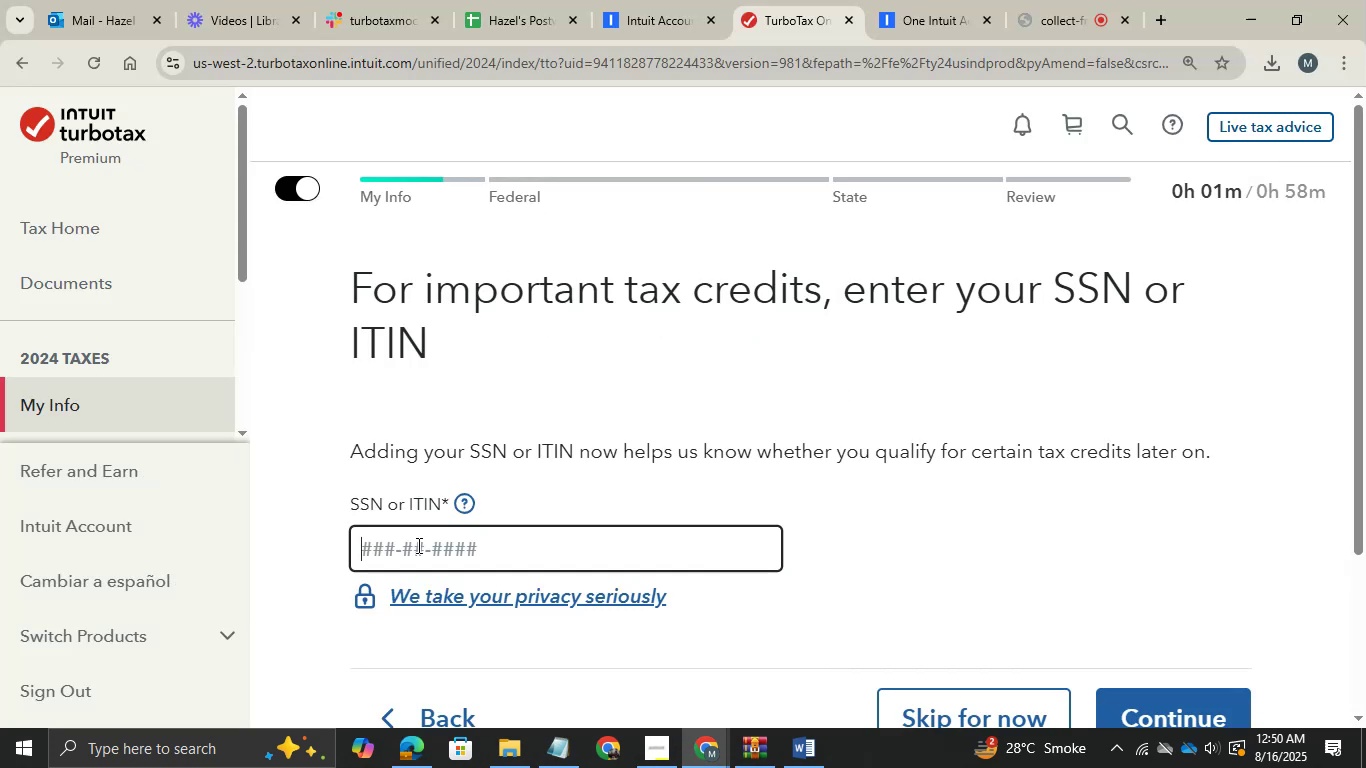 
key(Control+V)
 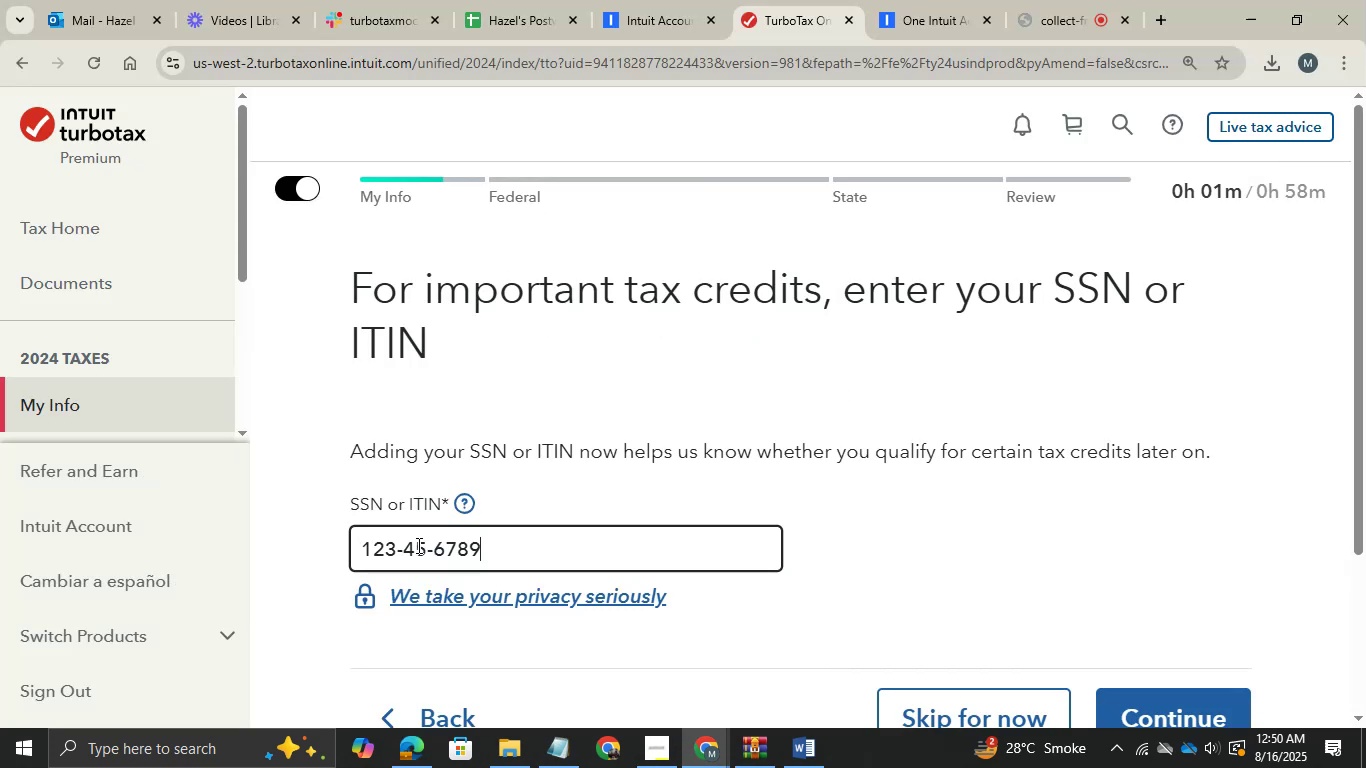 
key(Tab)
 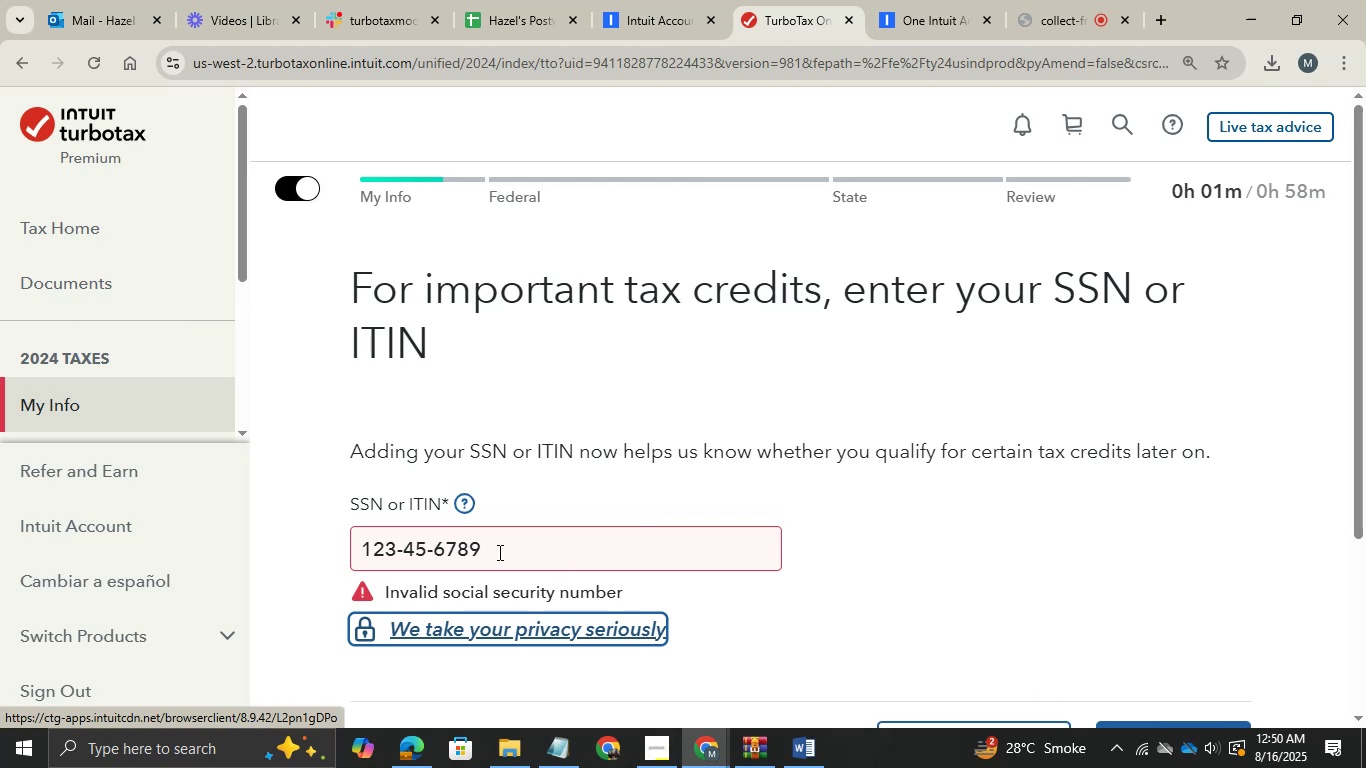 
double_click([523, 552])
 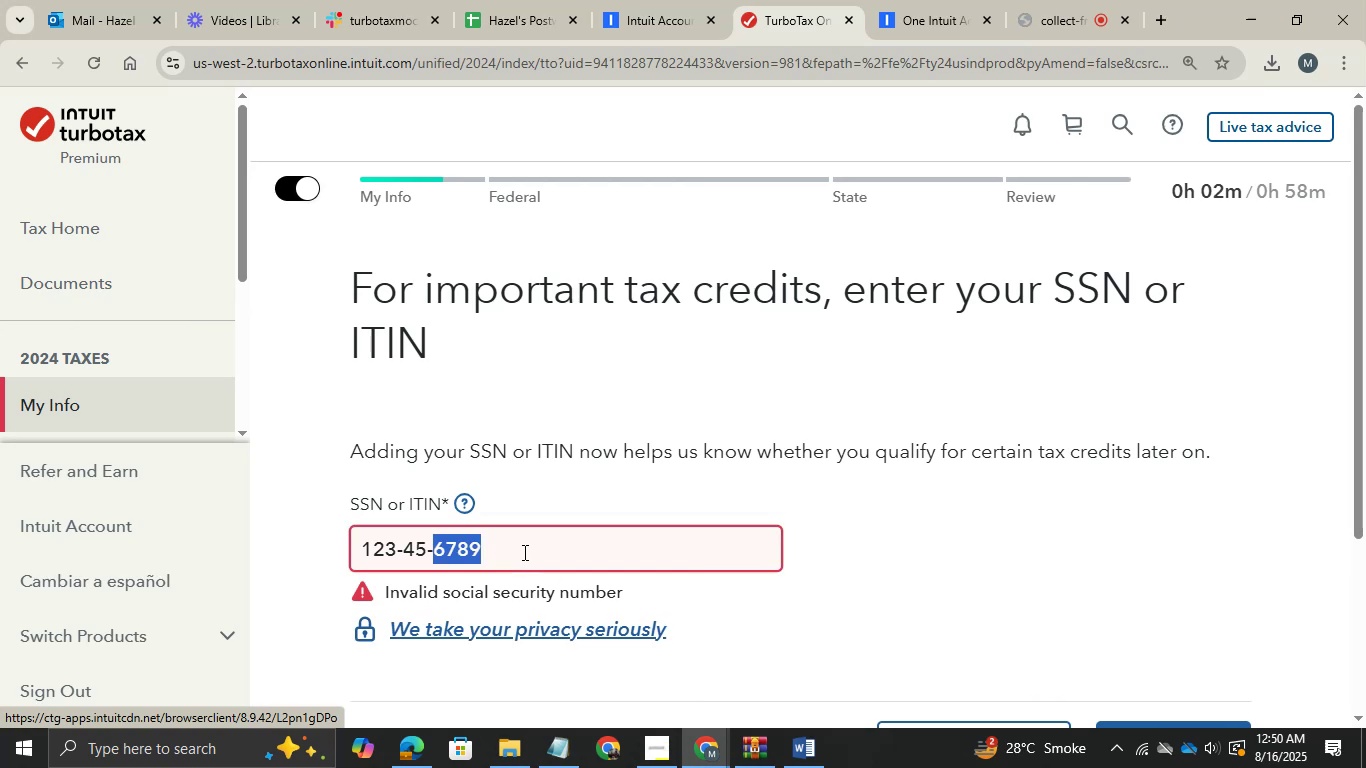 
triple_click([523, 552])
 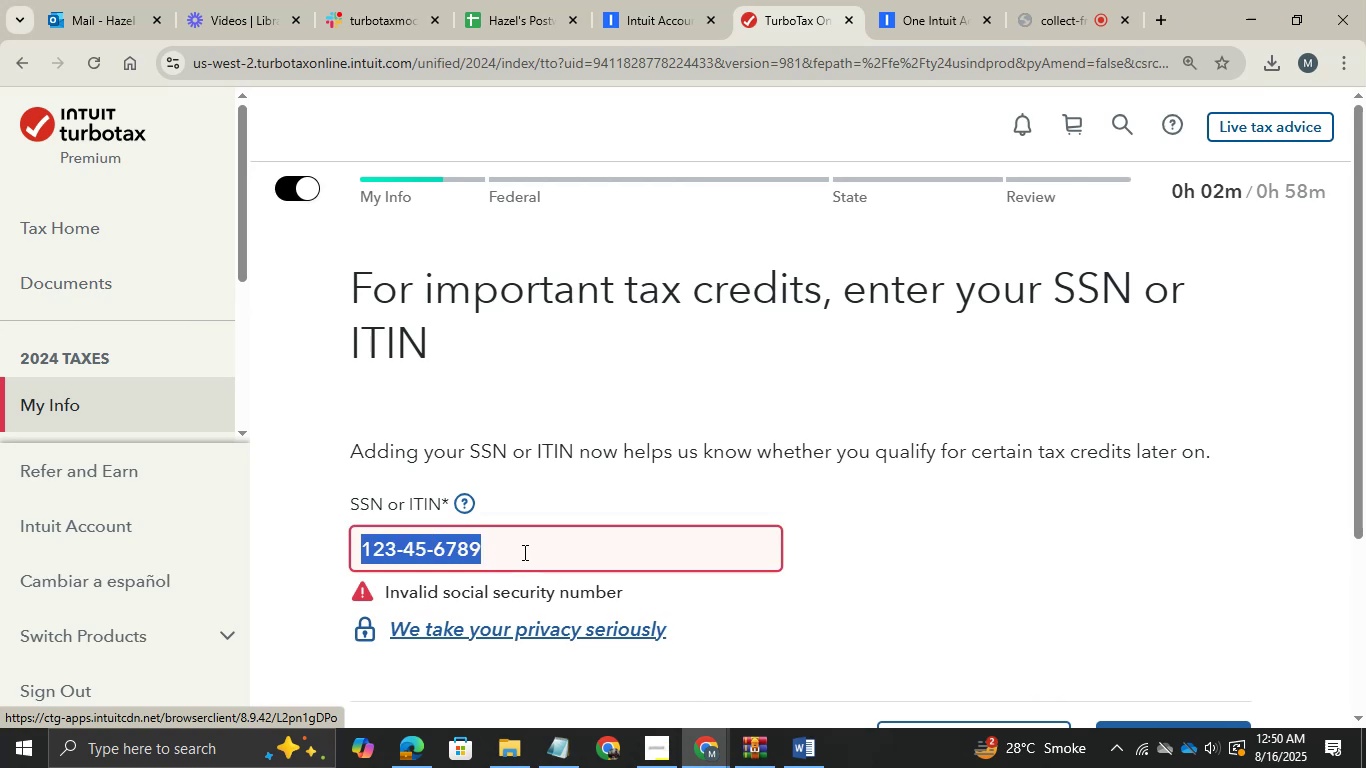 
triple_click([523, 552])
 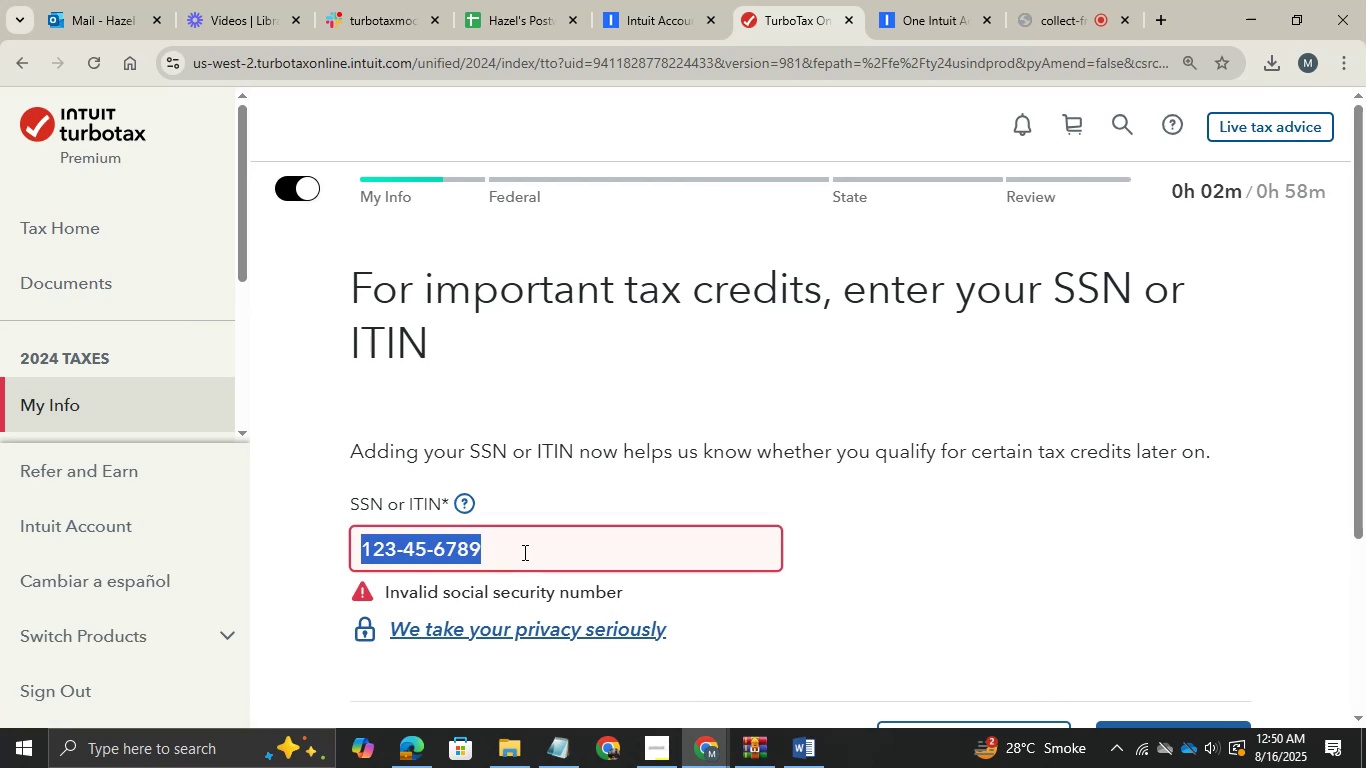 
type(984467587)
key(Tab)
 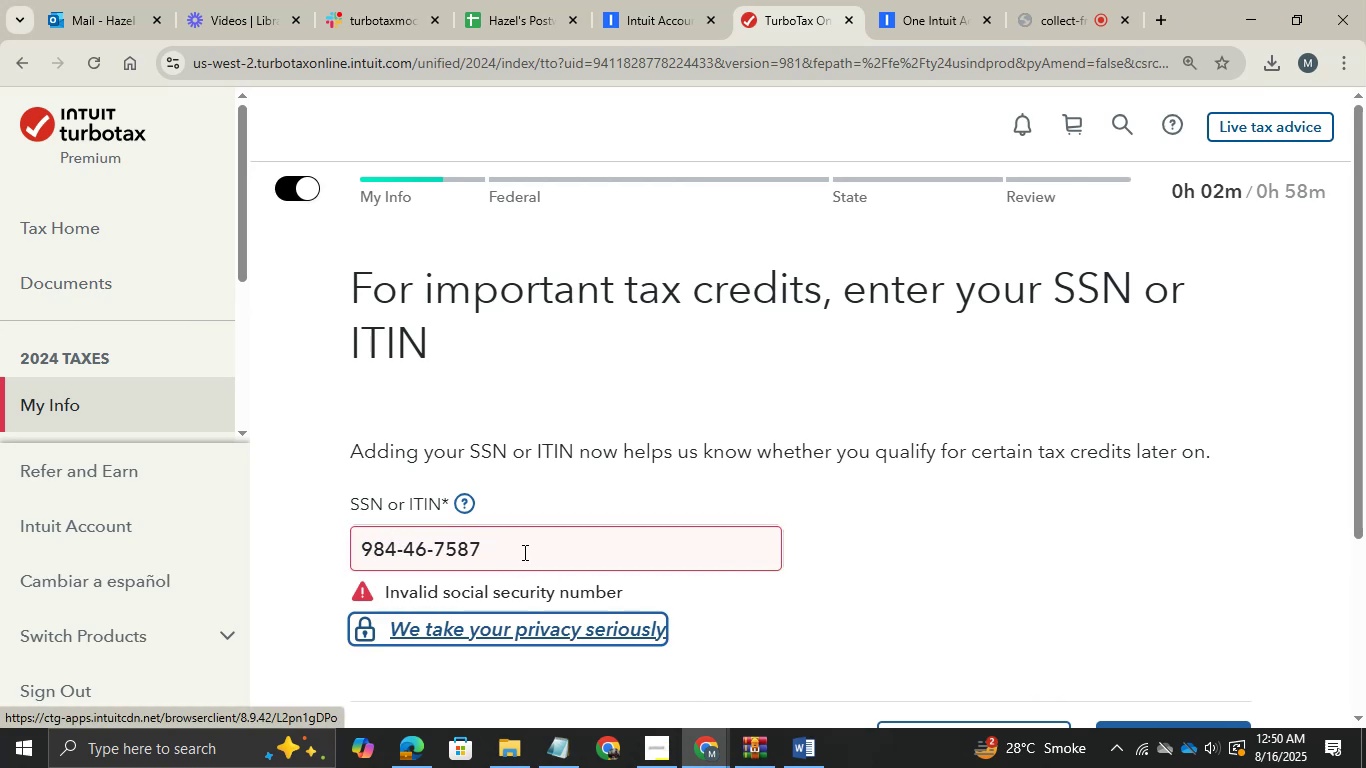 
double_click([523, 552])
 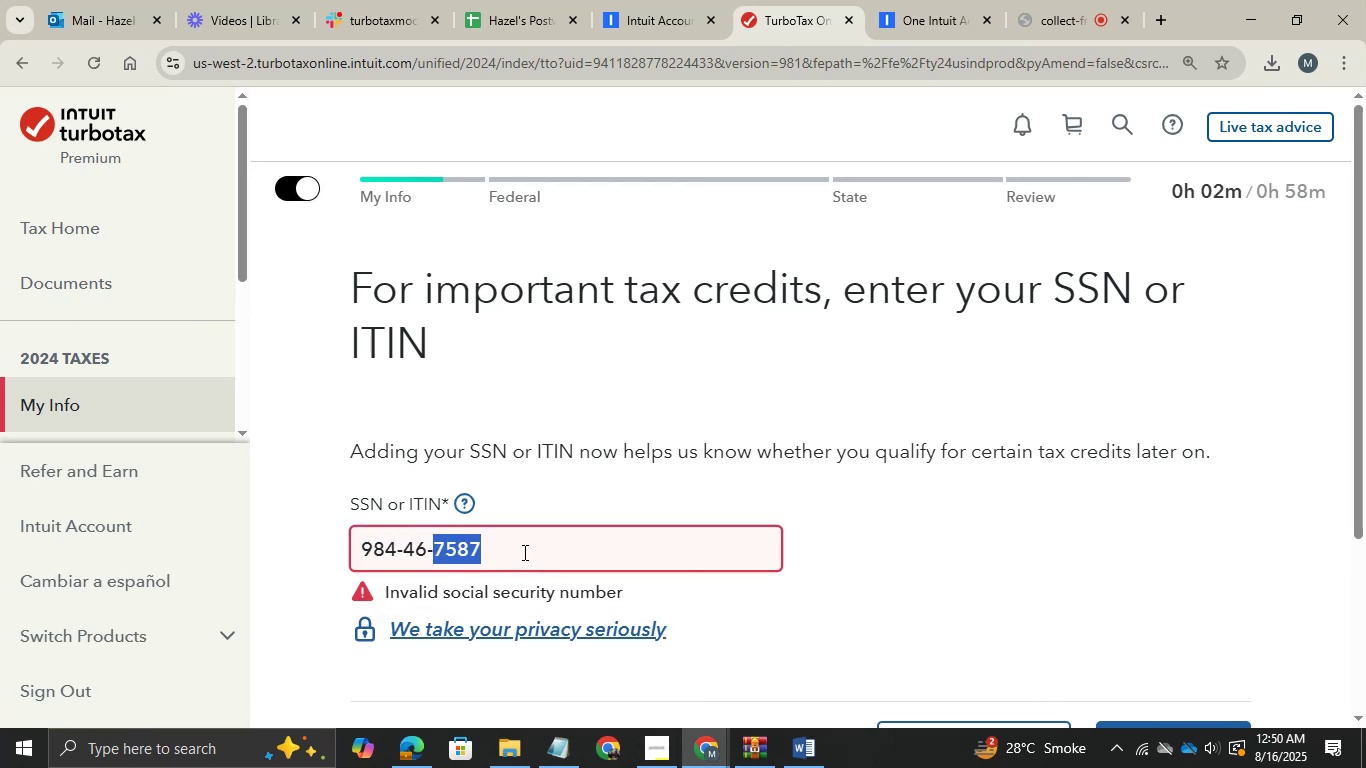 
double_click([523, 552])
 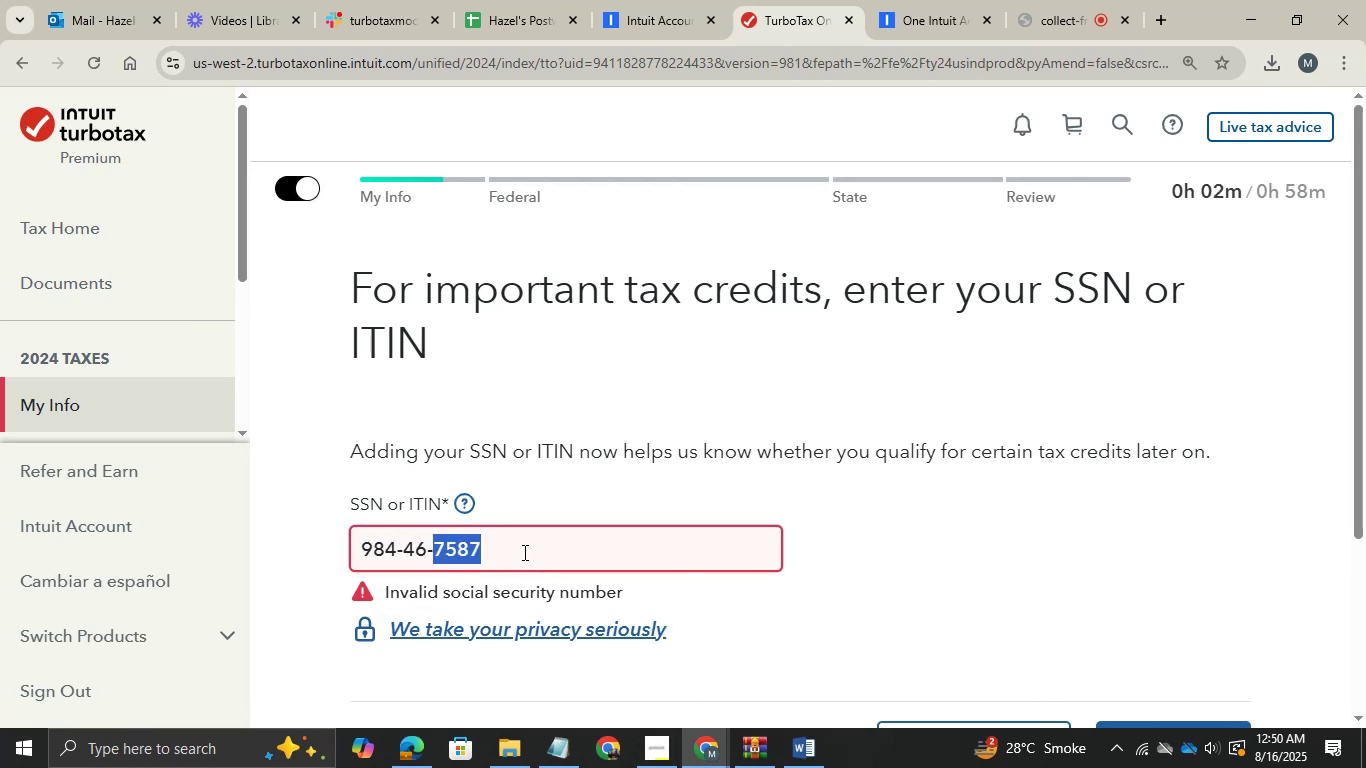 
triple_click([523, 552])
 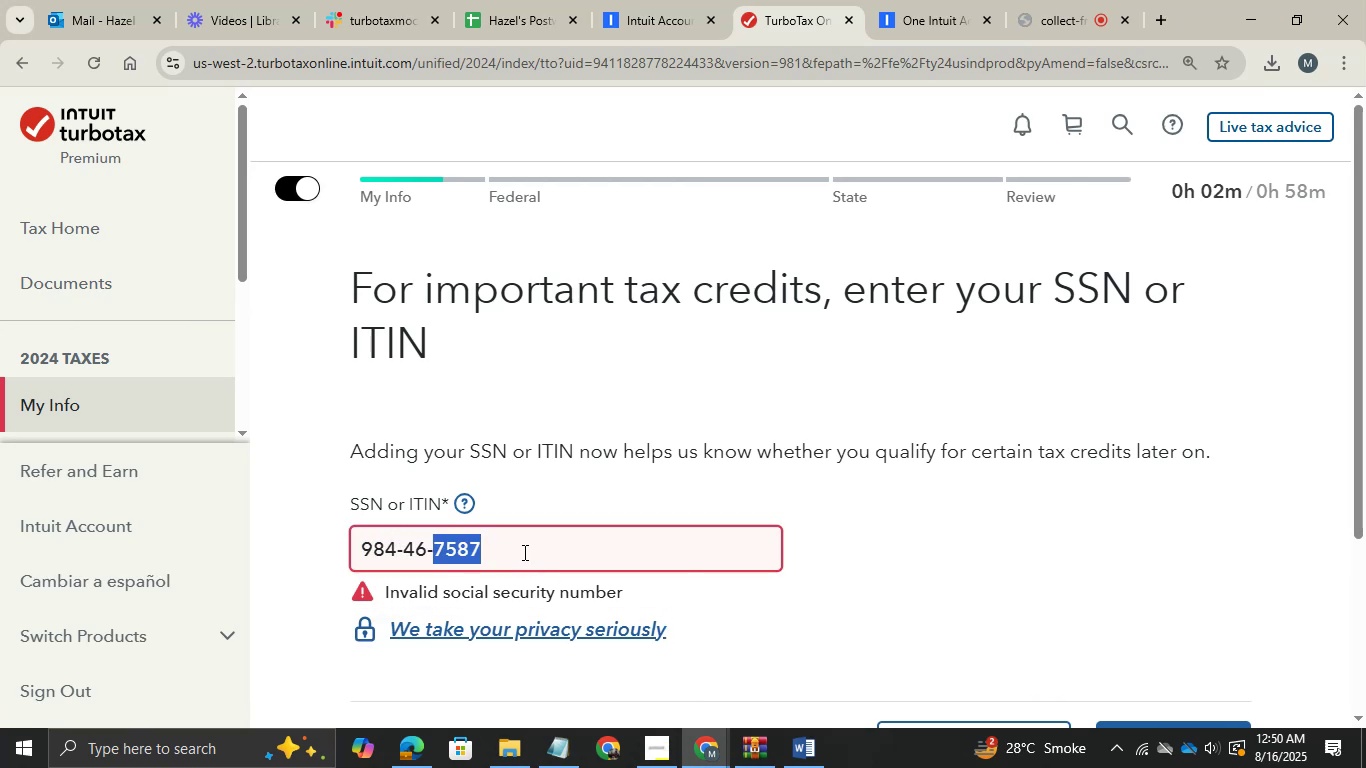 
triple_click([523, 552])
 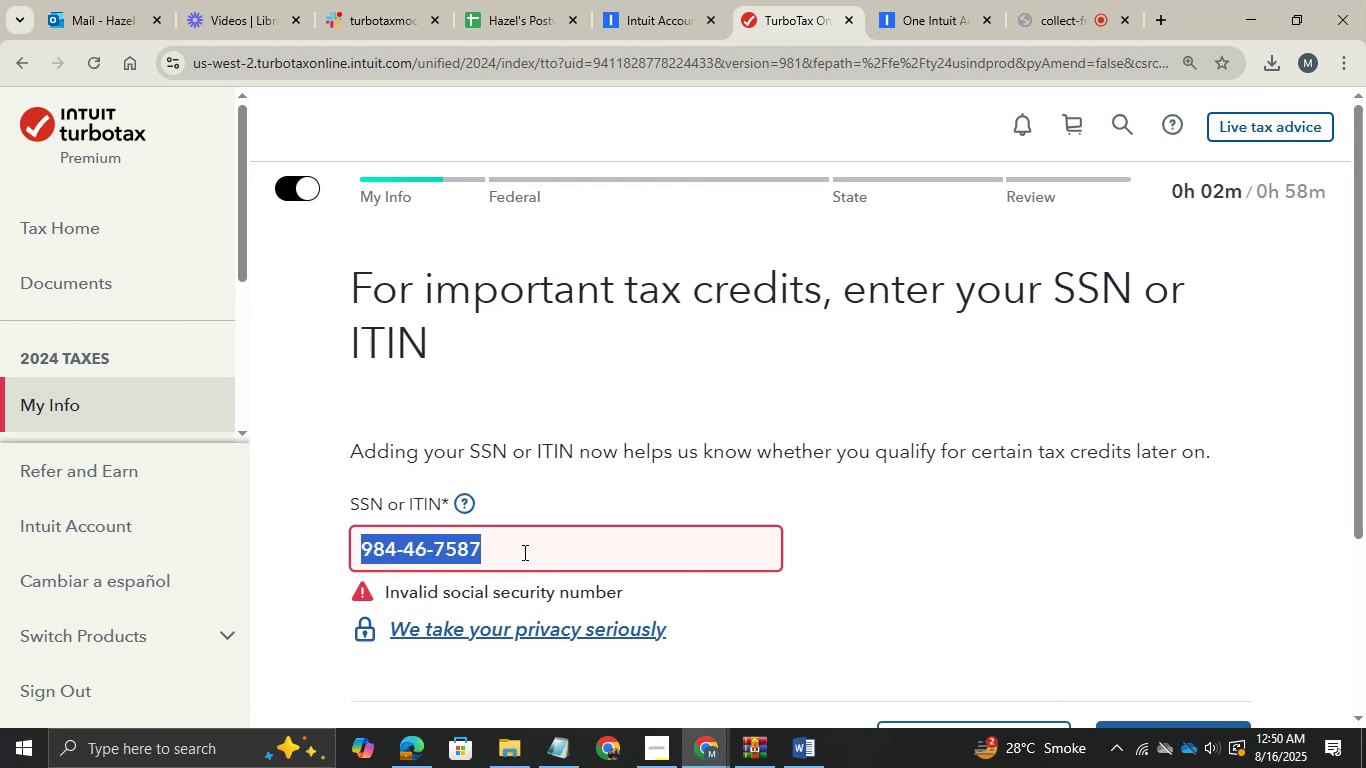 
type(346556758)
key(Tab)
 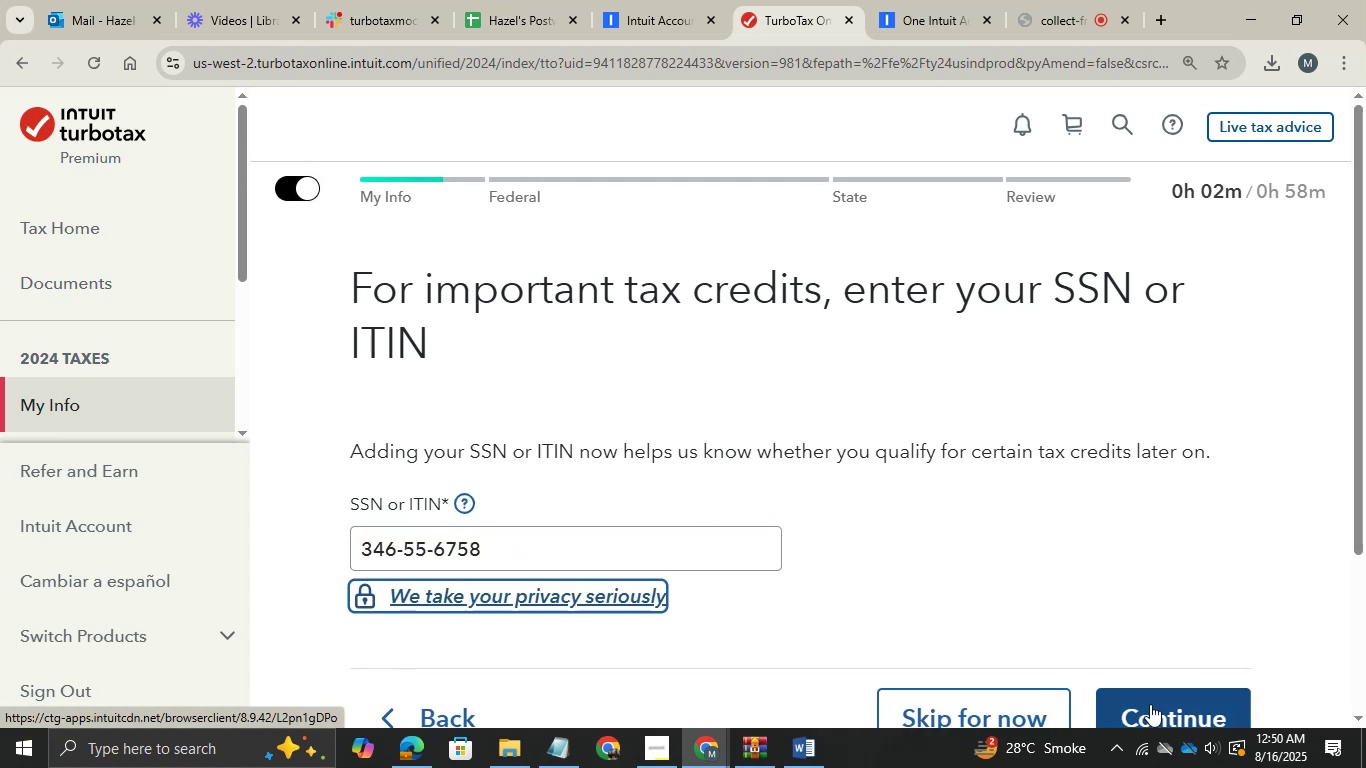 
left_click([1149, 704])
 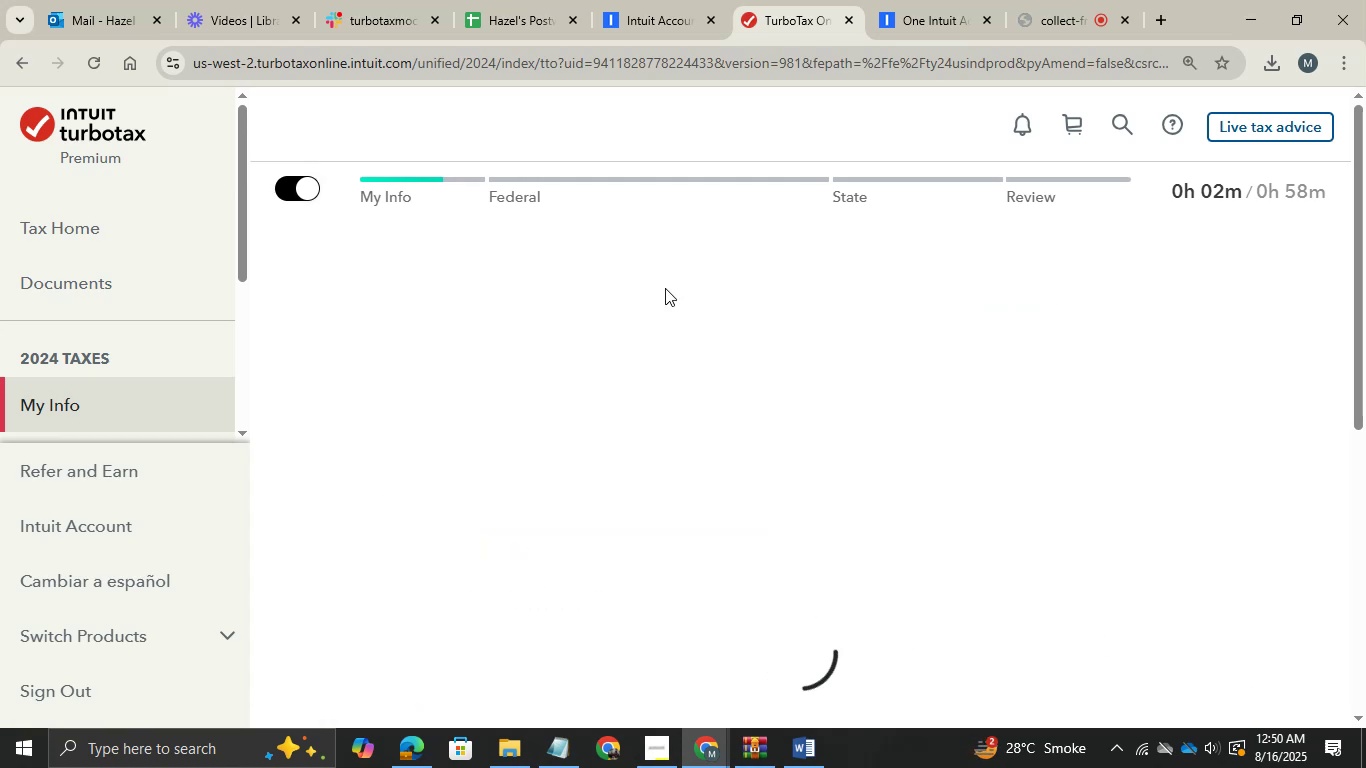 
scroll: coordinate [873, 524], scroll_direction: down, amount: 2.0
 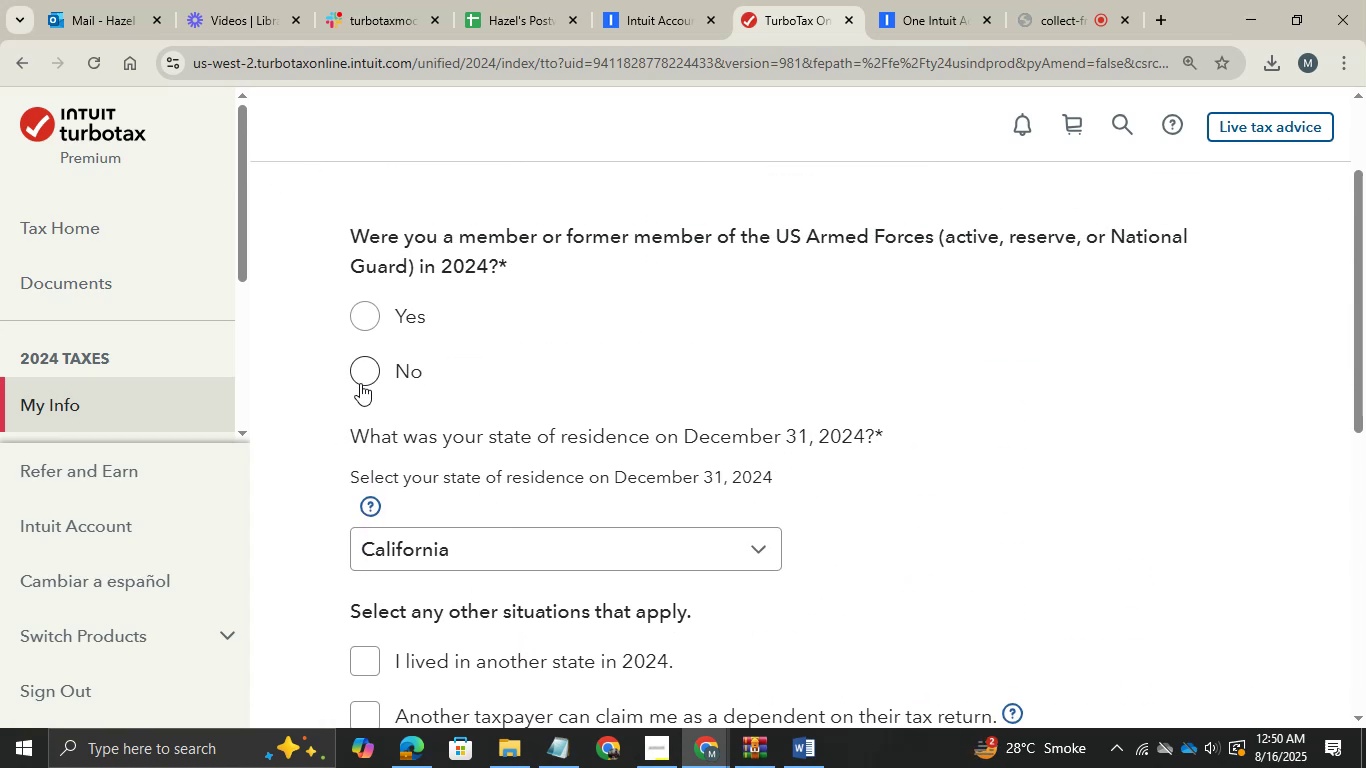 
left_click([366, 375])
 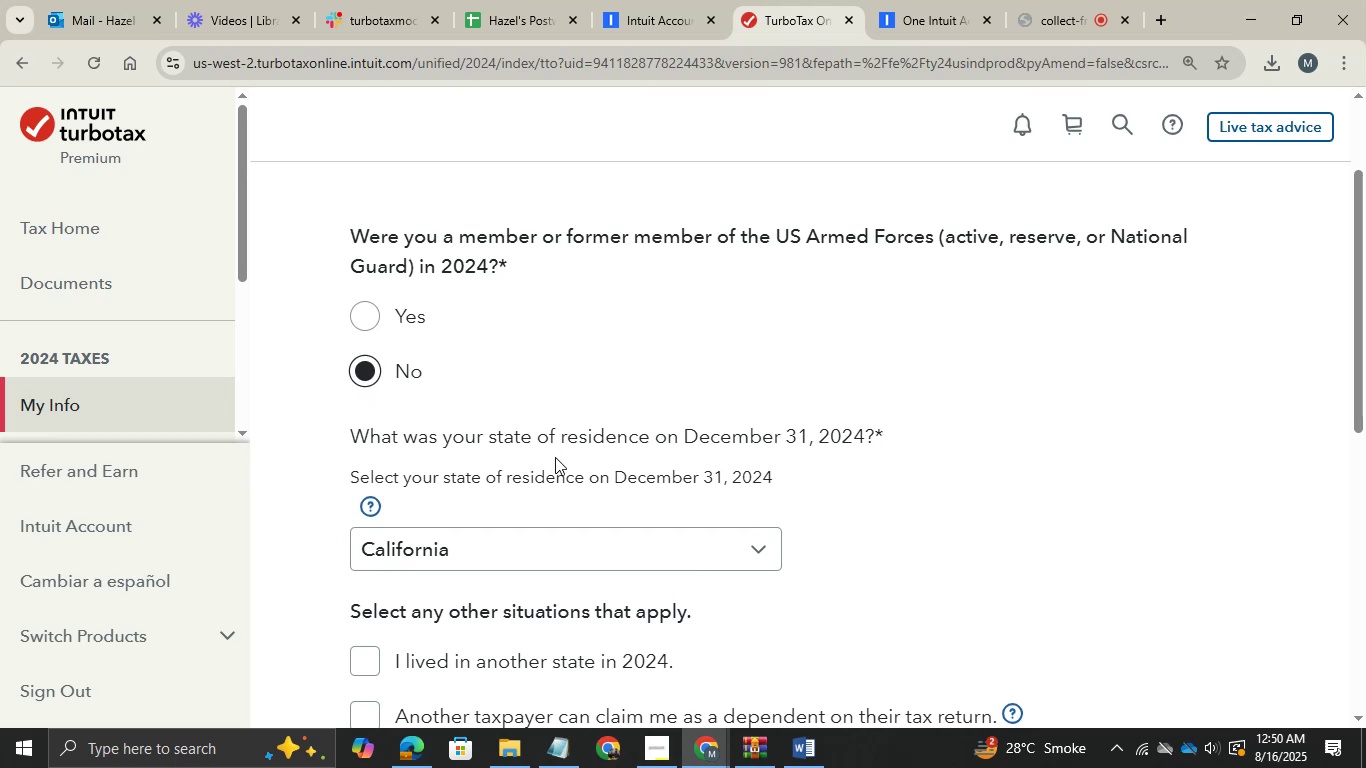 
scroll: coordinate [485, 439], scroll_direction: down, amount: 4.0
 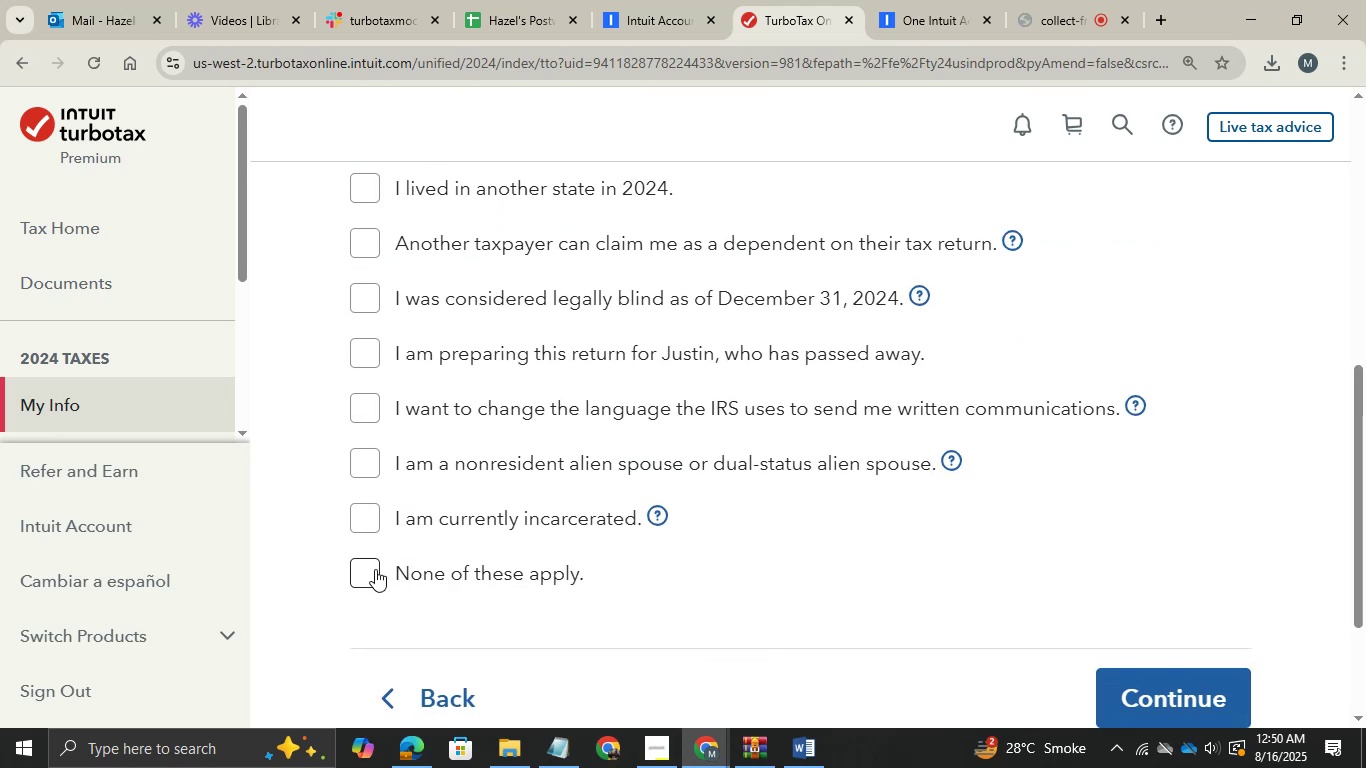 
left_click([375, 569])
 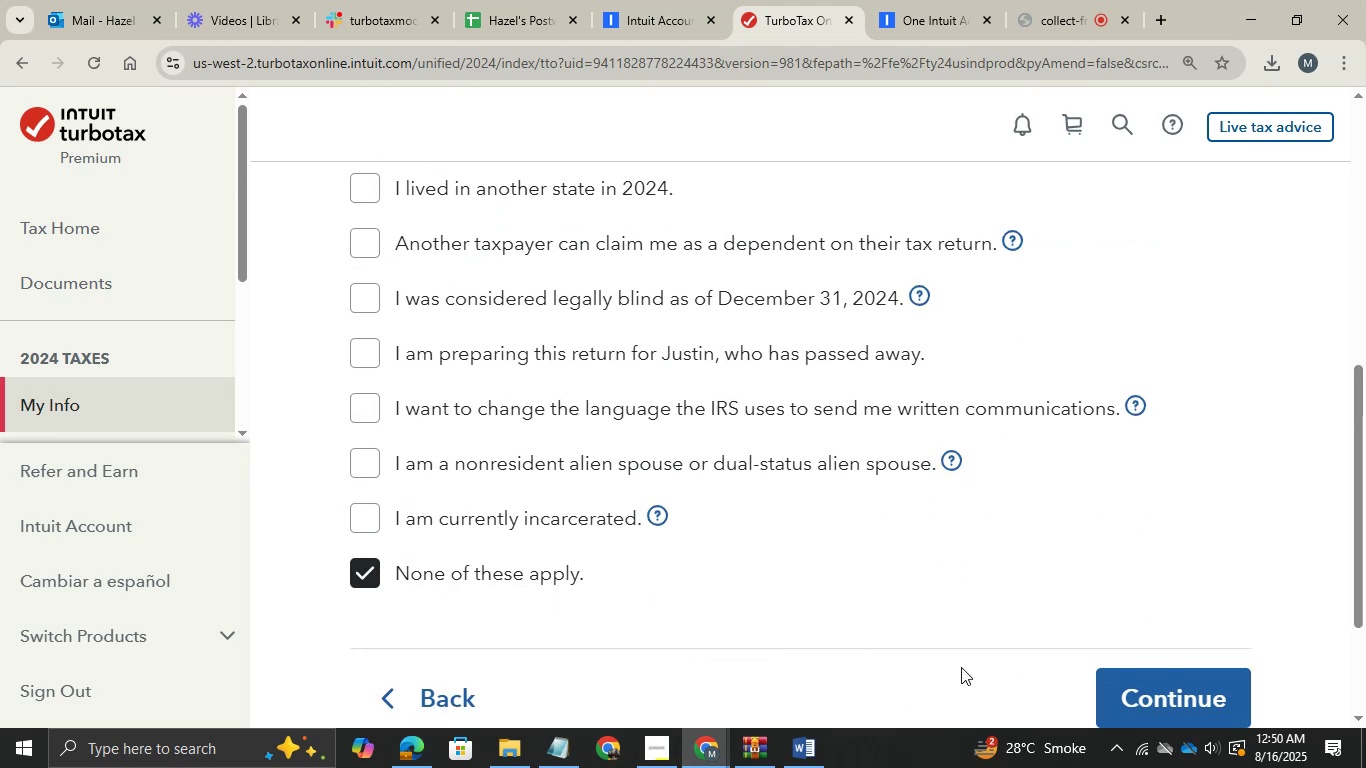 
scroll: coordinate [1096, 597], scroll_direction: down, amount: 5.0
 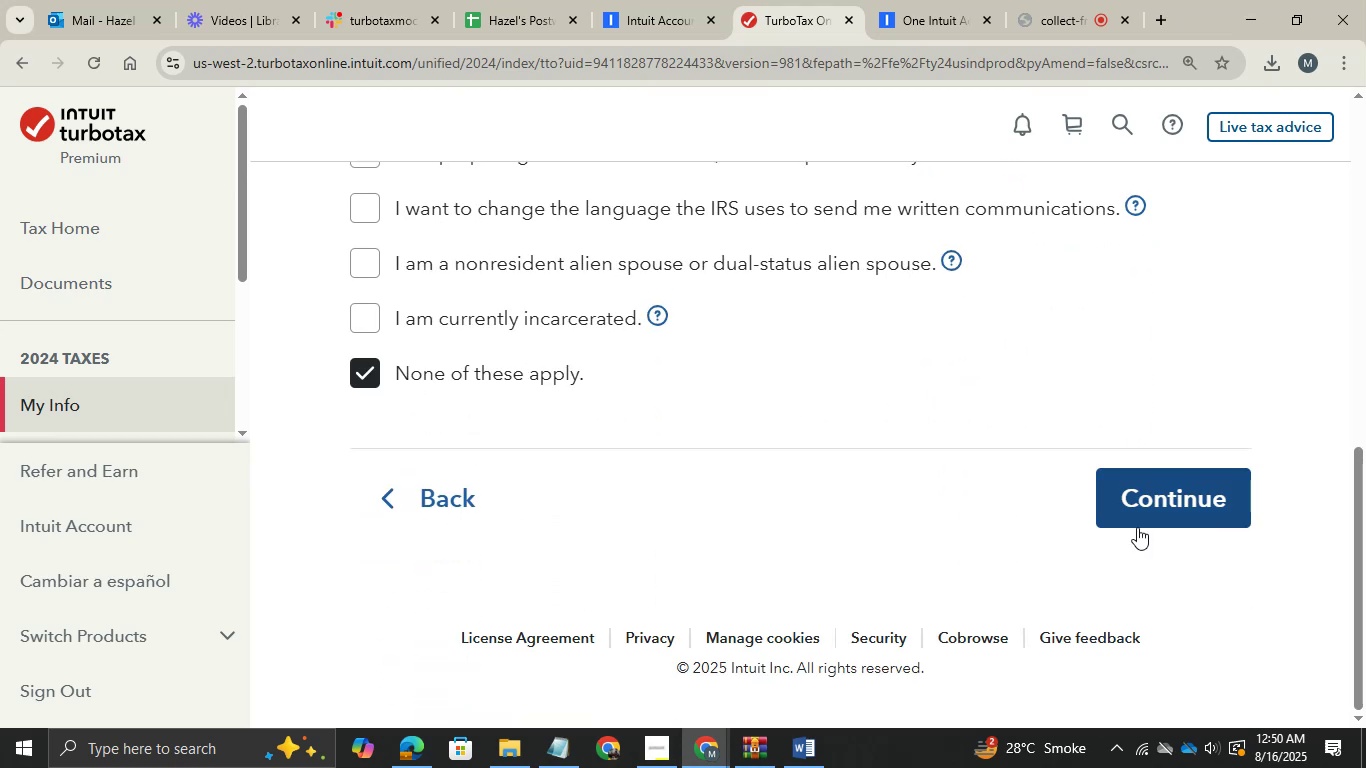 
left_click([1138, 526])
 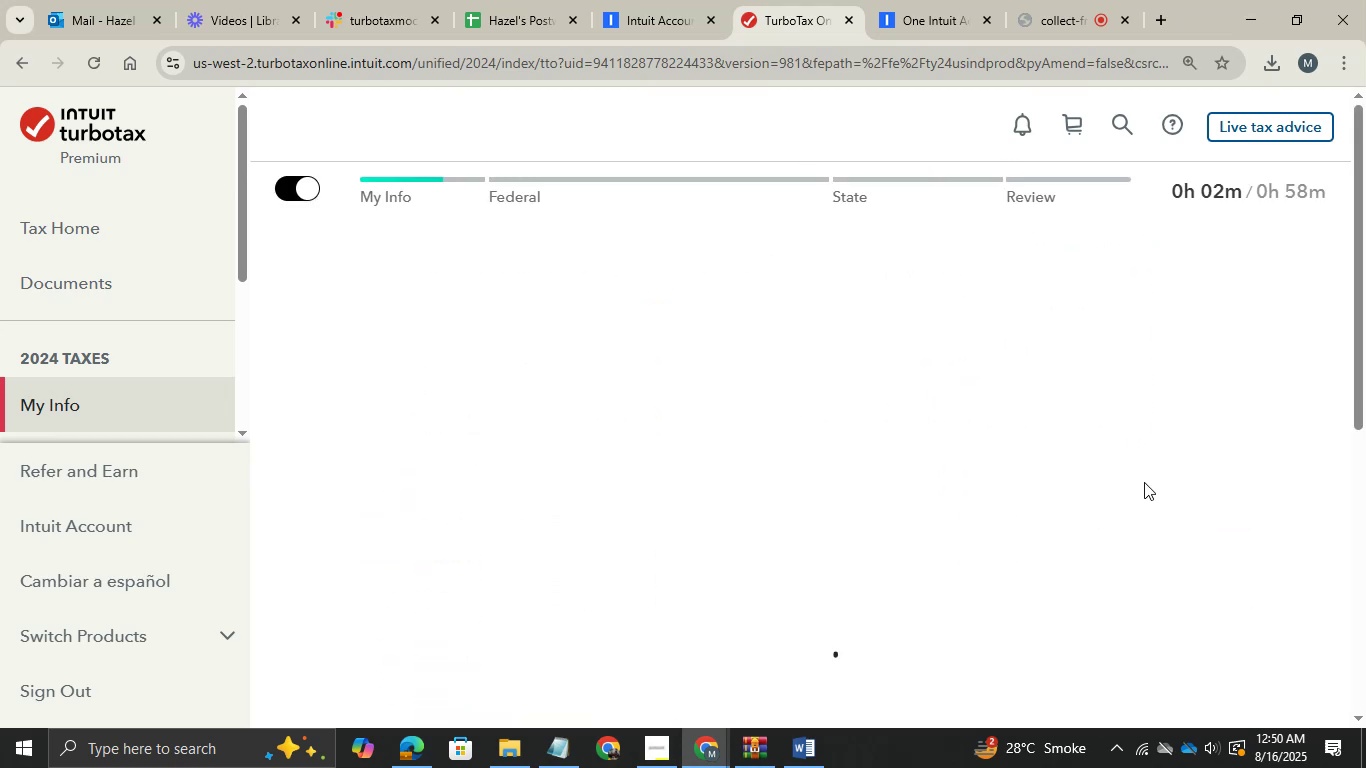 
left_click([1144, 482])
 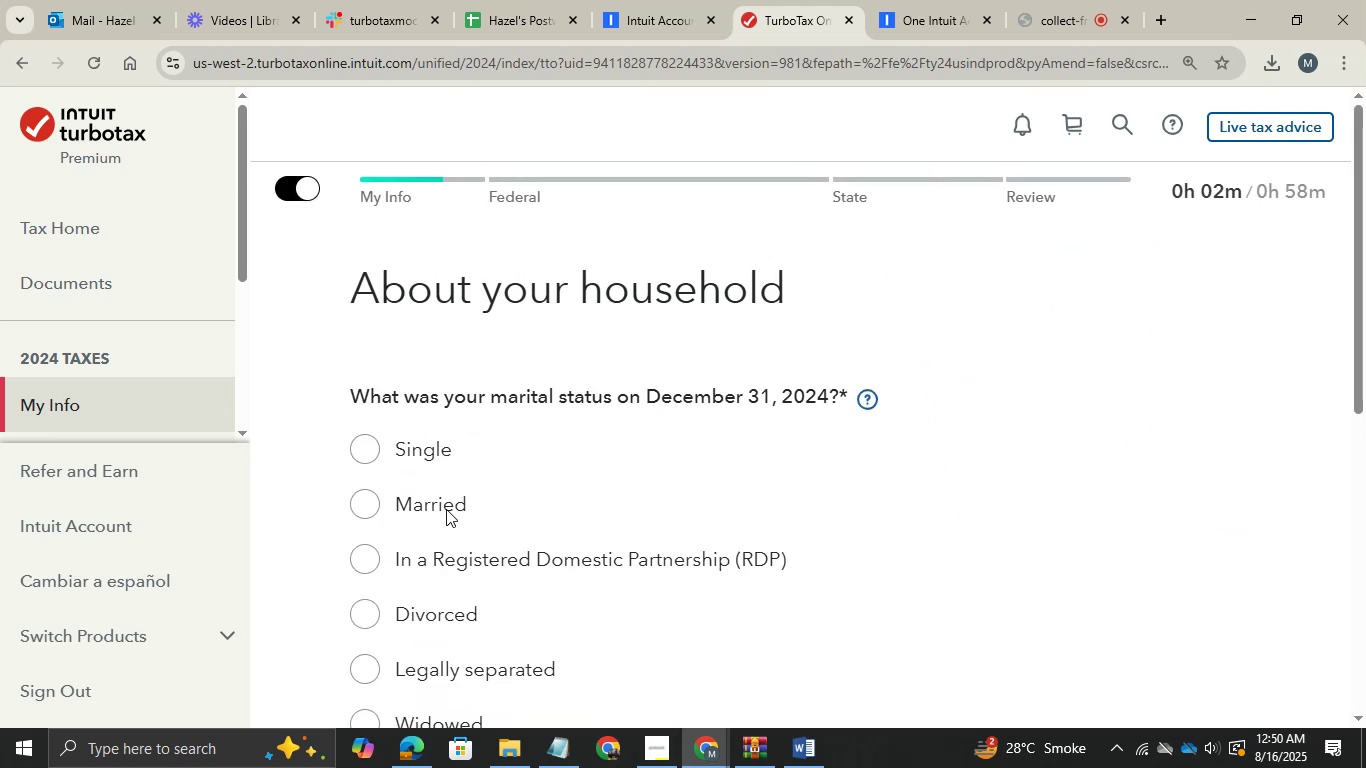 
left_click([366, 456])
 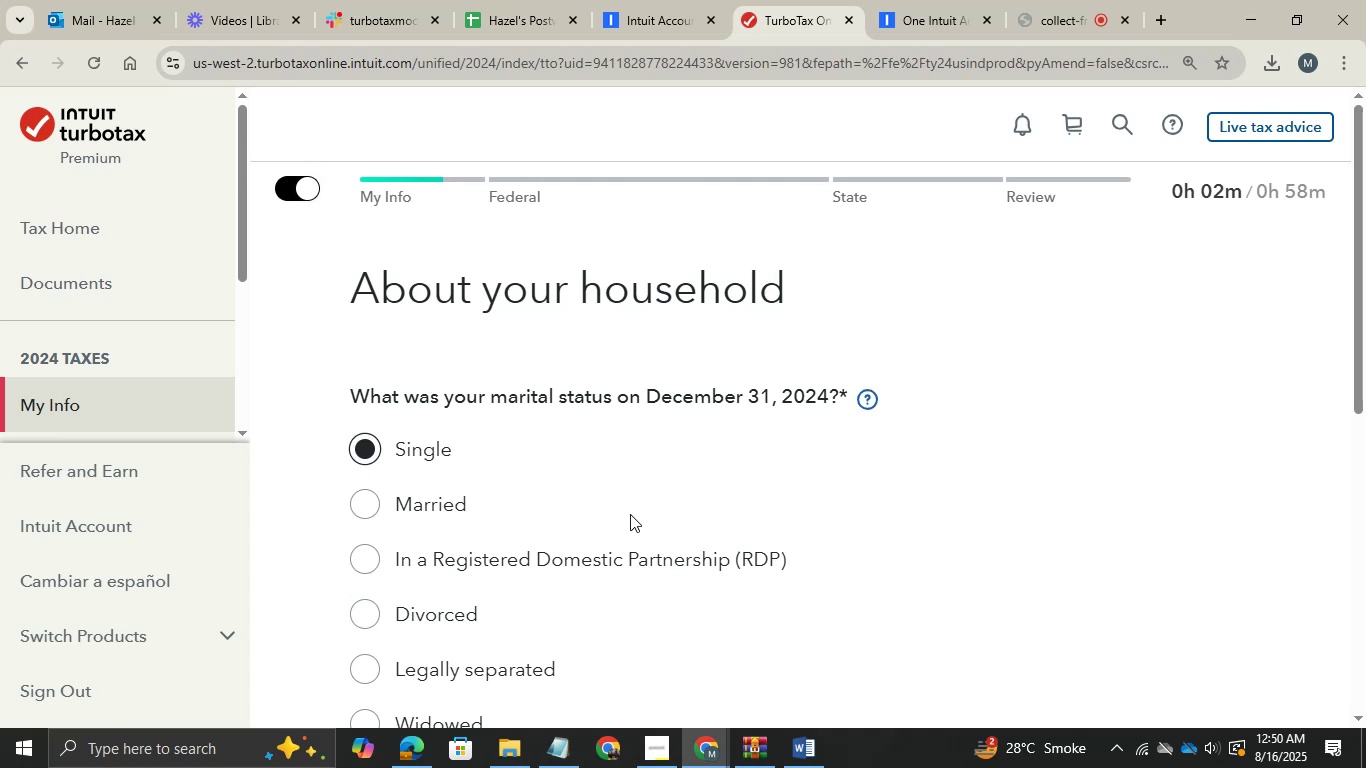 
scroll: coordinate [641, 518], scroll_direction: down, amount: 3.0
 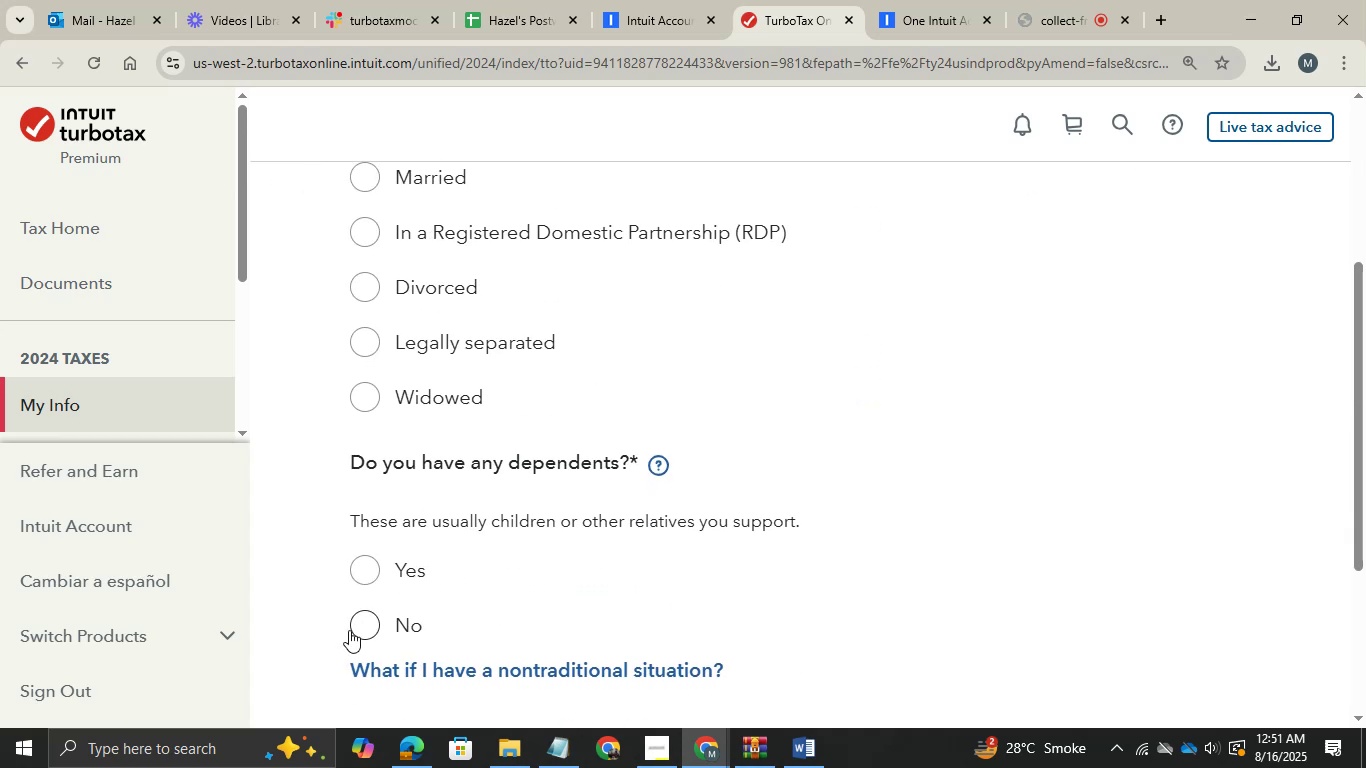 
left_click([362, 623])
 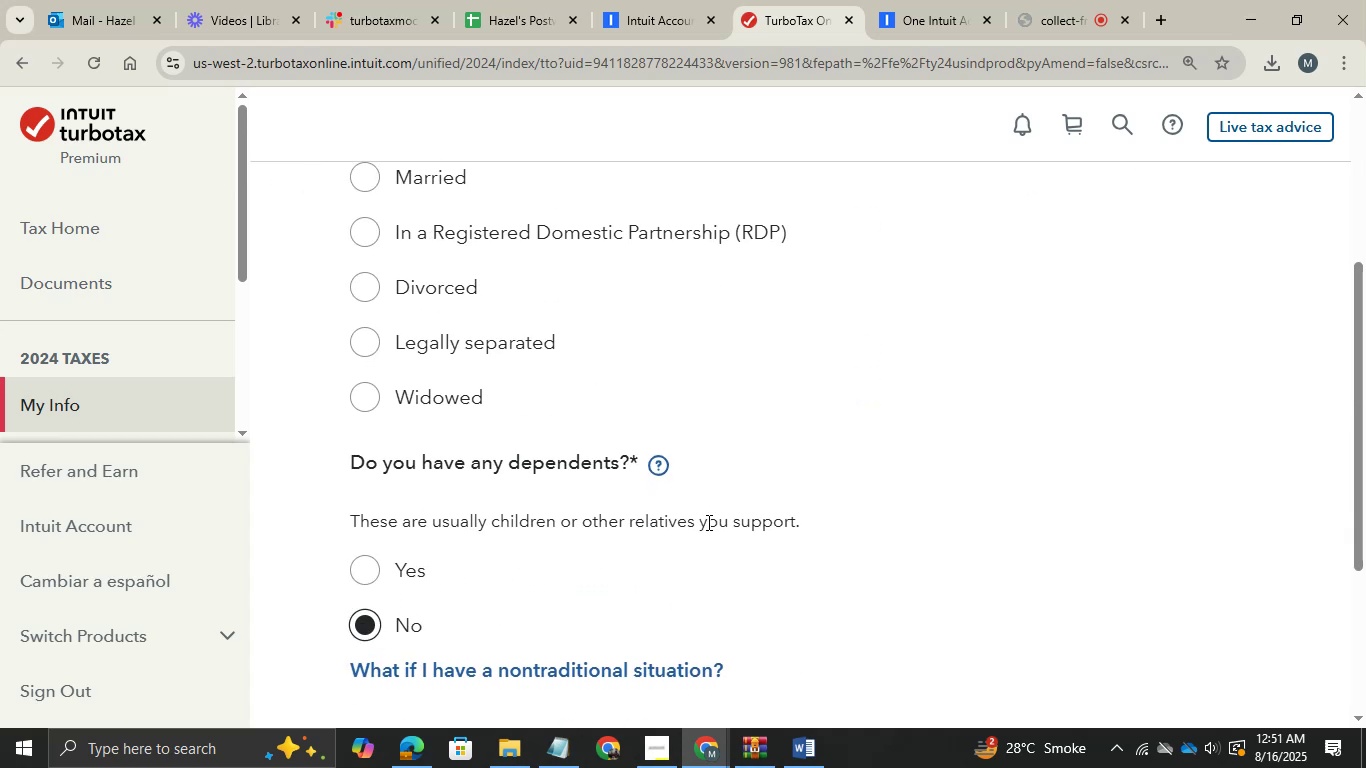 
scroll: coordinate [1071, 568], scroll_direction: down, amount: 2.0
 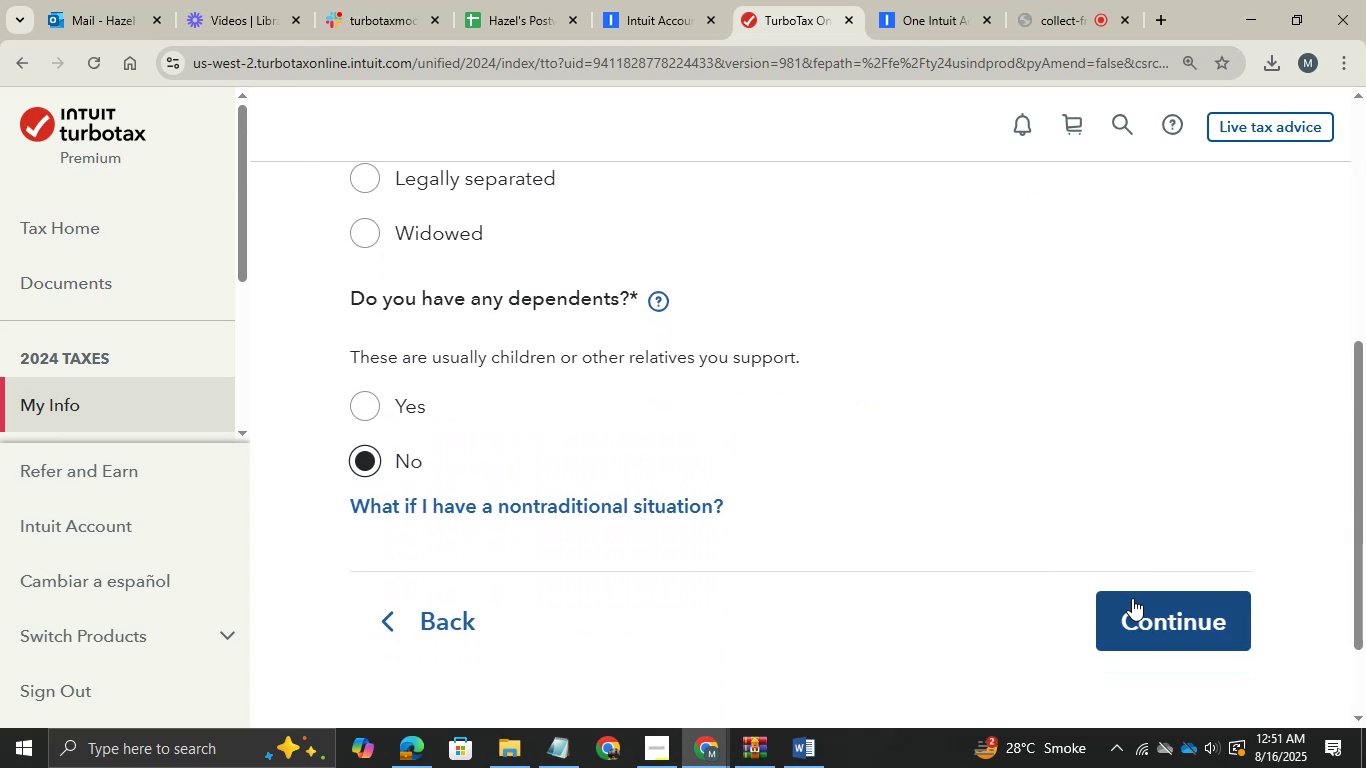 
left_click([1132, 598])
 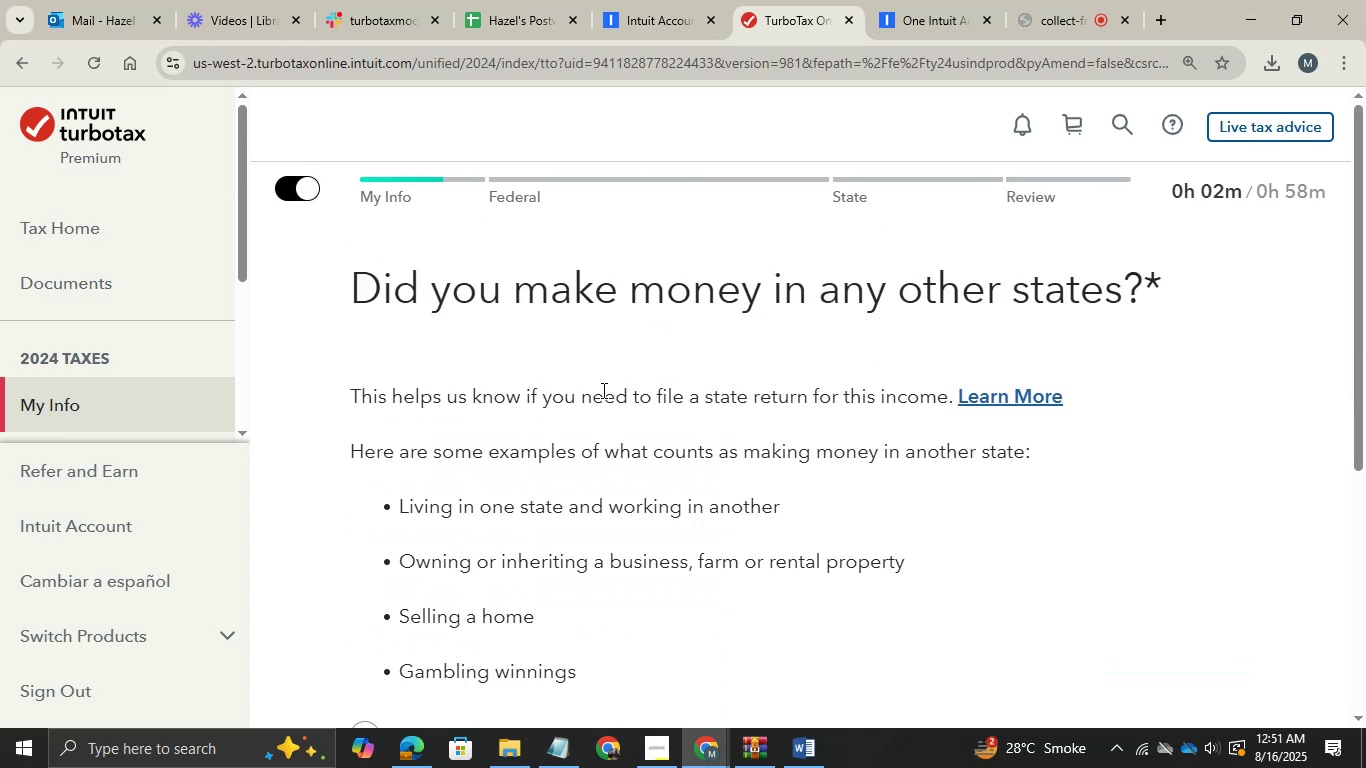 
scroll: coordinate [740, 599], scroll_direction: down, amount: 2.0
 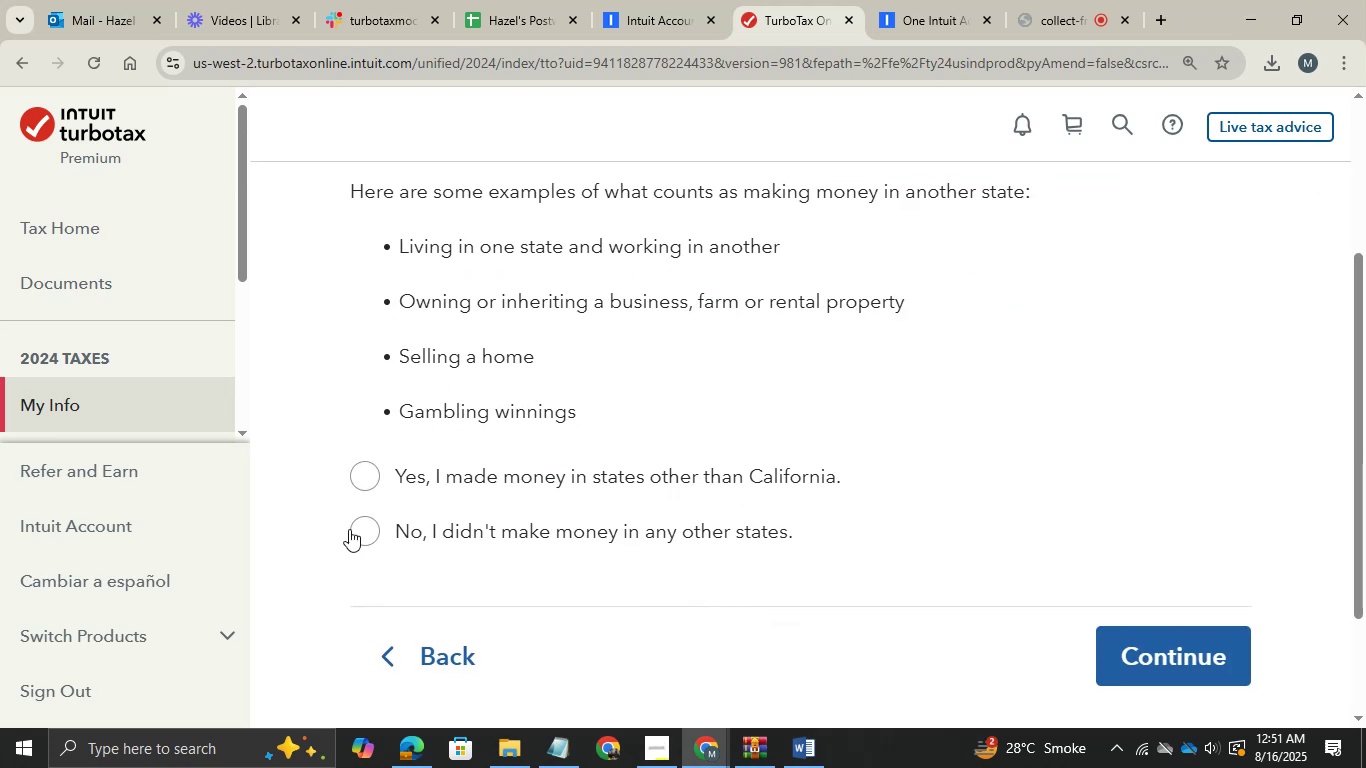 
left_click([367, 536])
 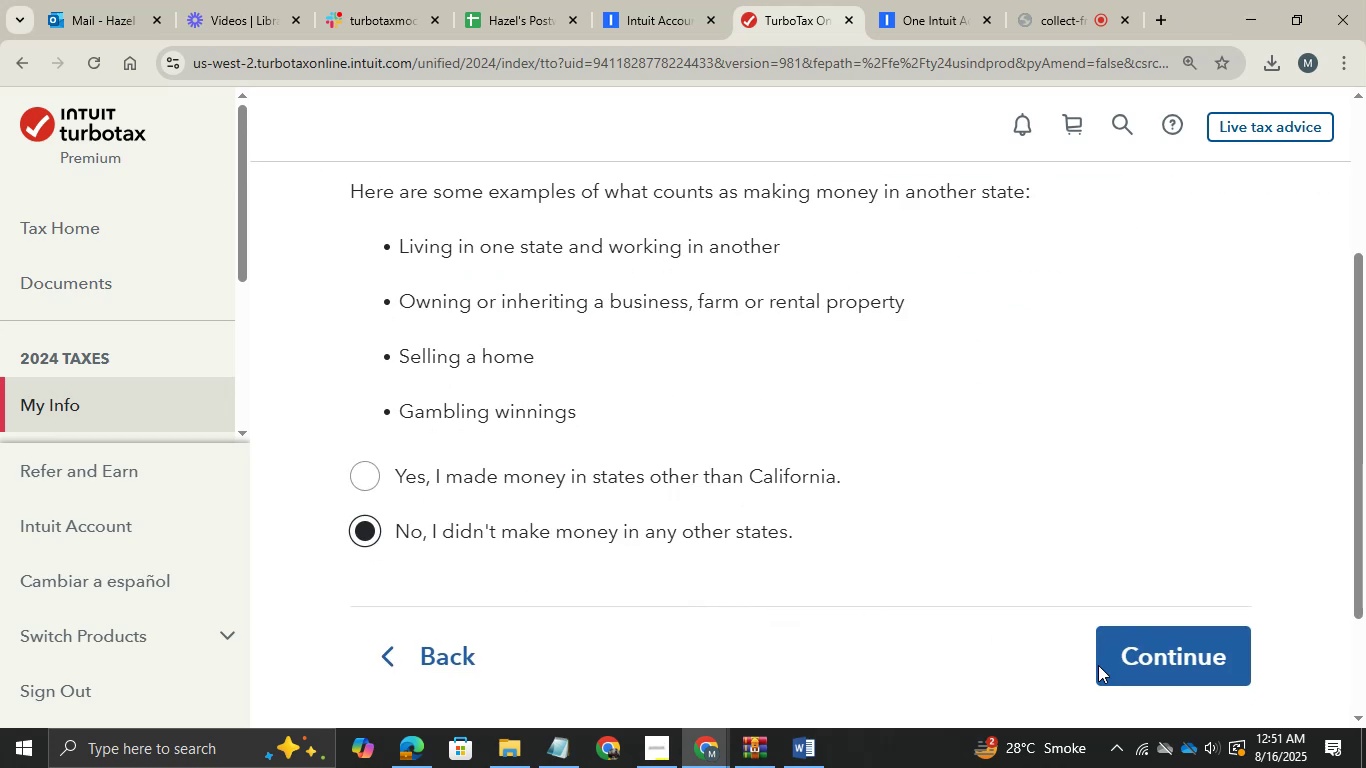 
left_click([1132, 666])
 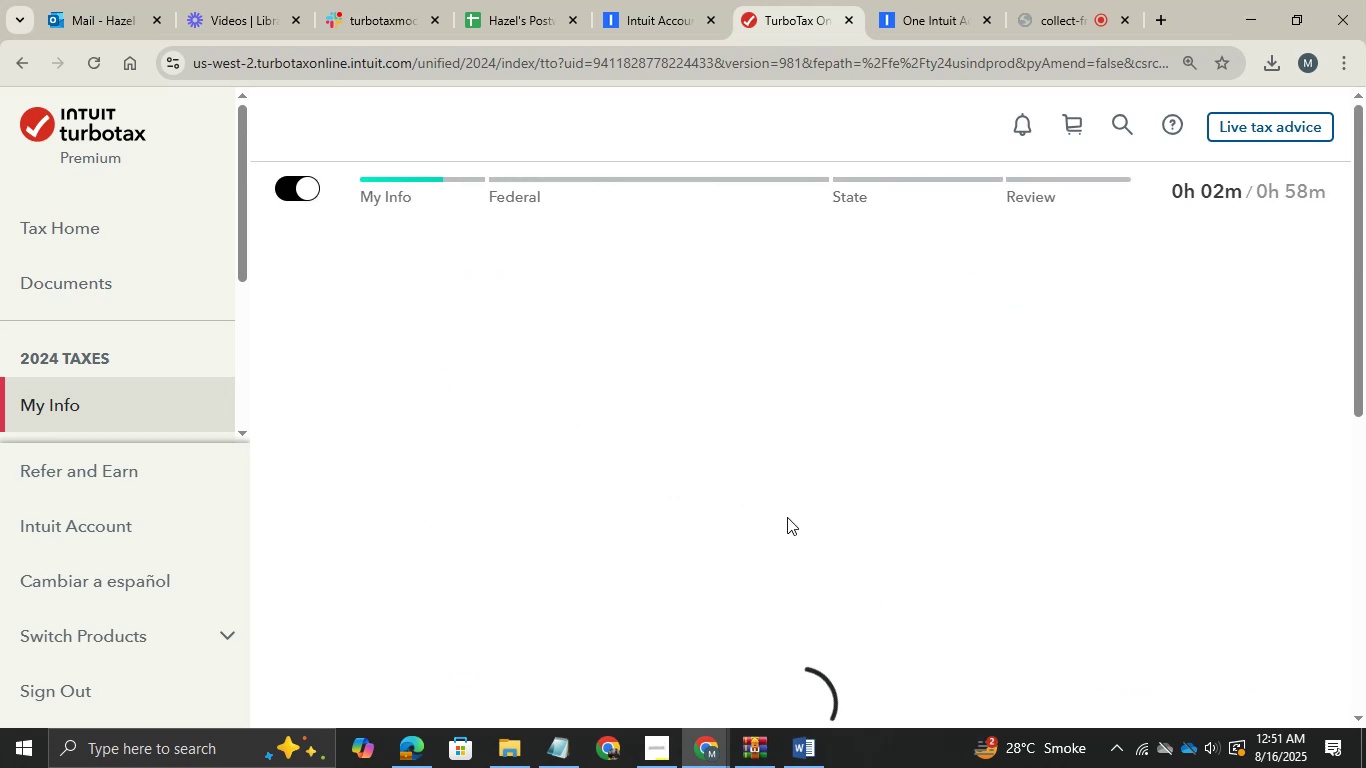 
wait(9.52)
 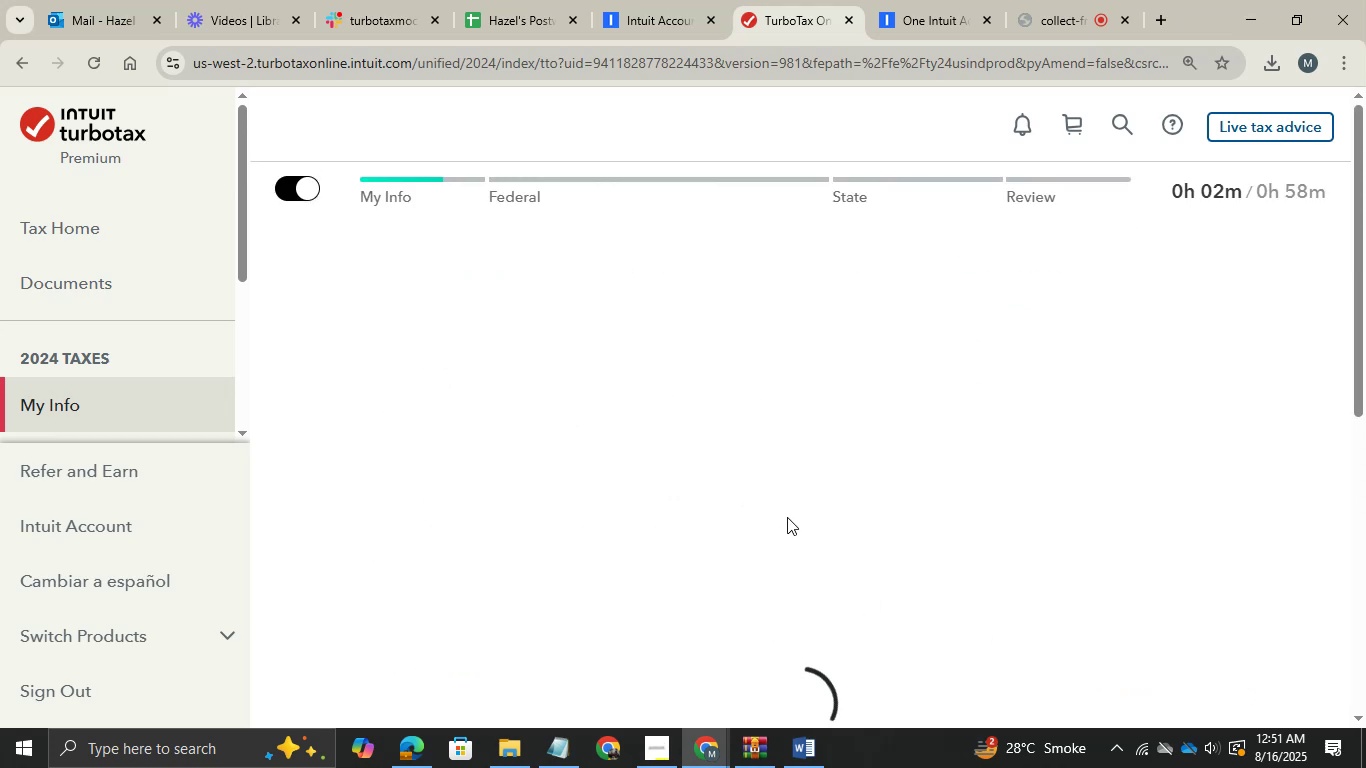 
scroll: coordinate [787, 517], scroll_direction: down, amount: 2.0
 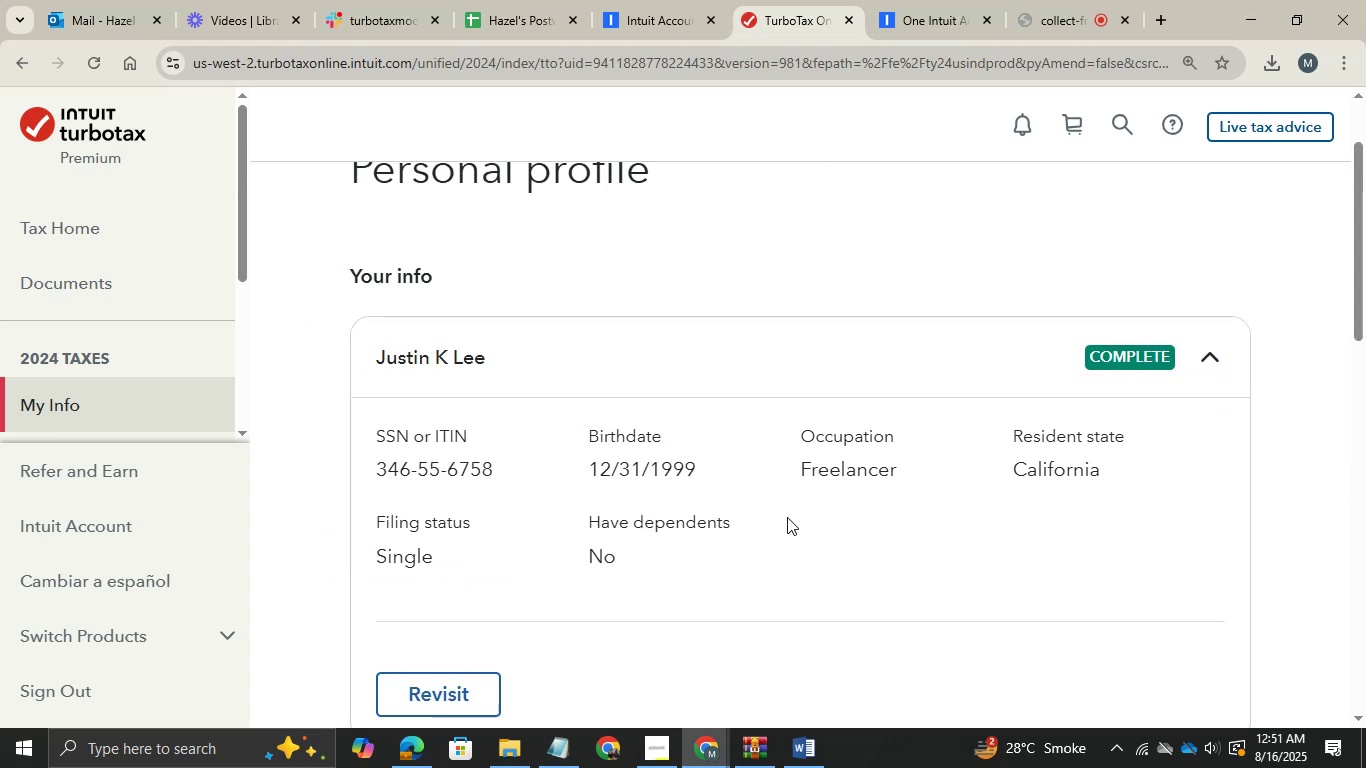 
hold_key(key=AltLeft, duration=0.52)
 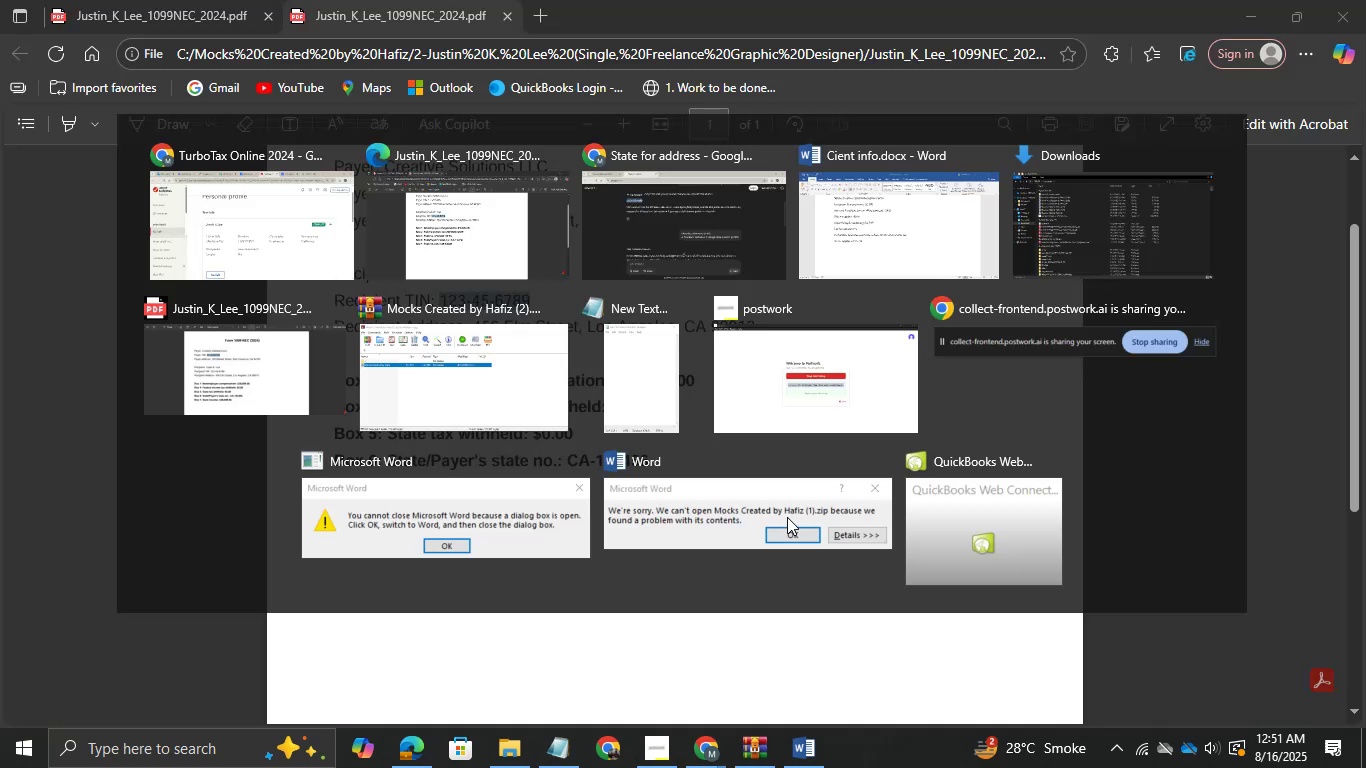 
hold_key(key=Tab, duration=0.38)
 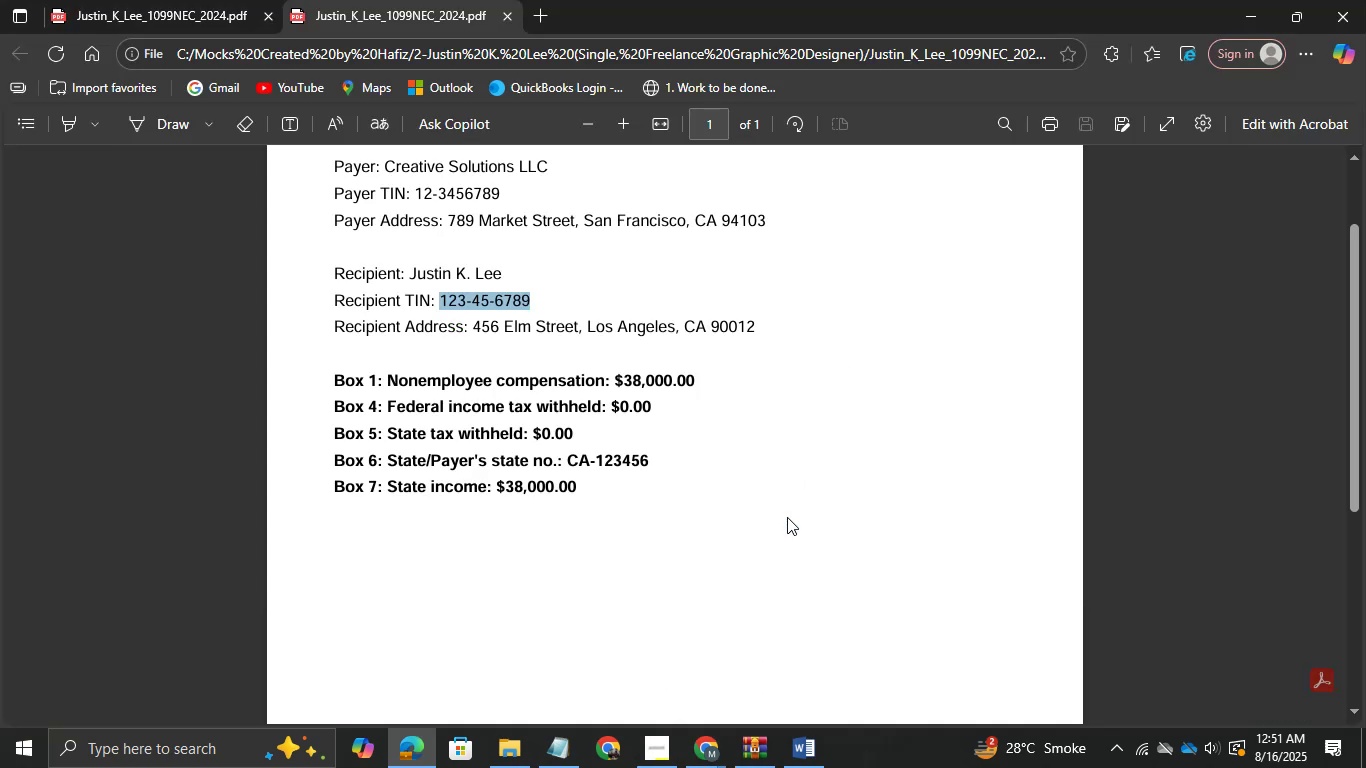 
key(Alt+Tab)
 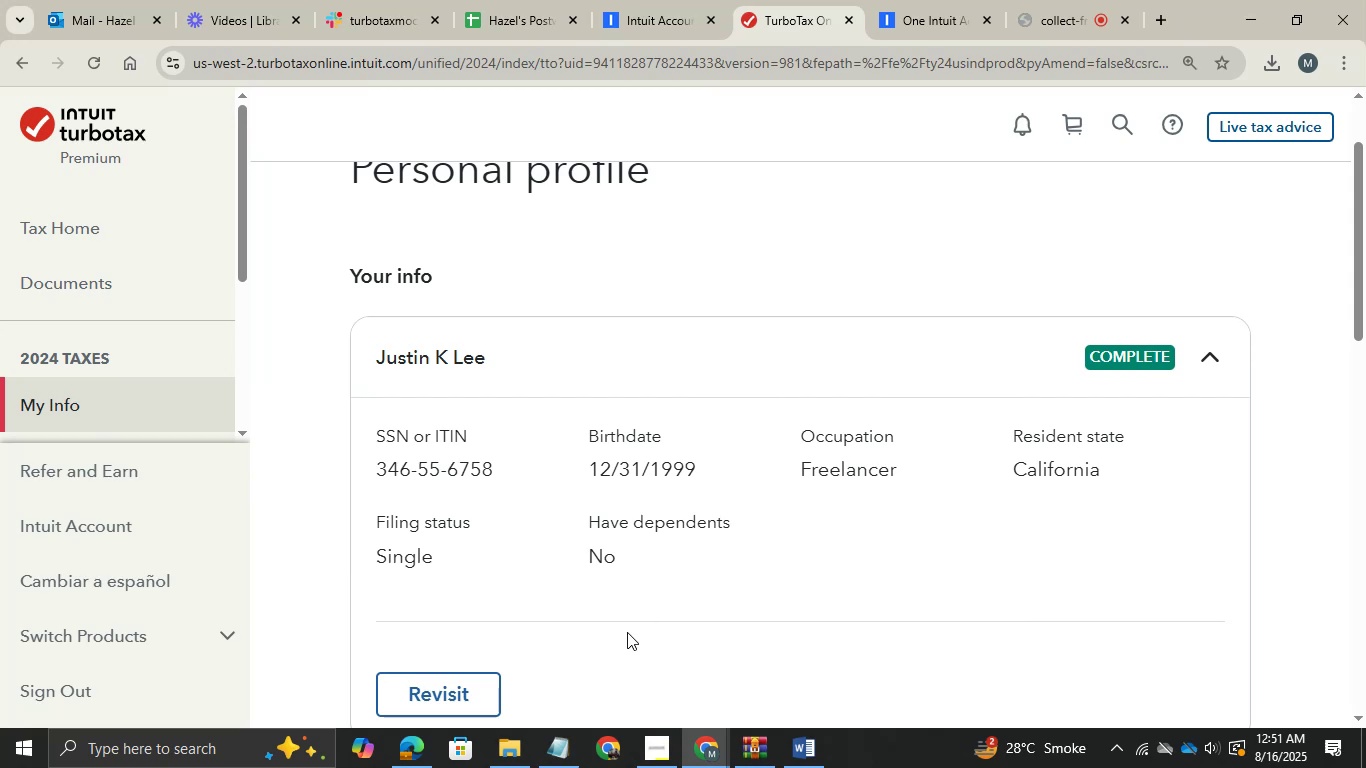 
scroll: coordinate [996, 517], scroll_direction: down, amount: 9.0
 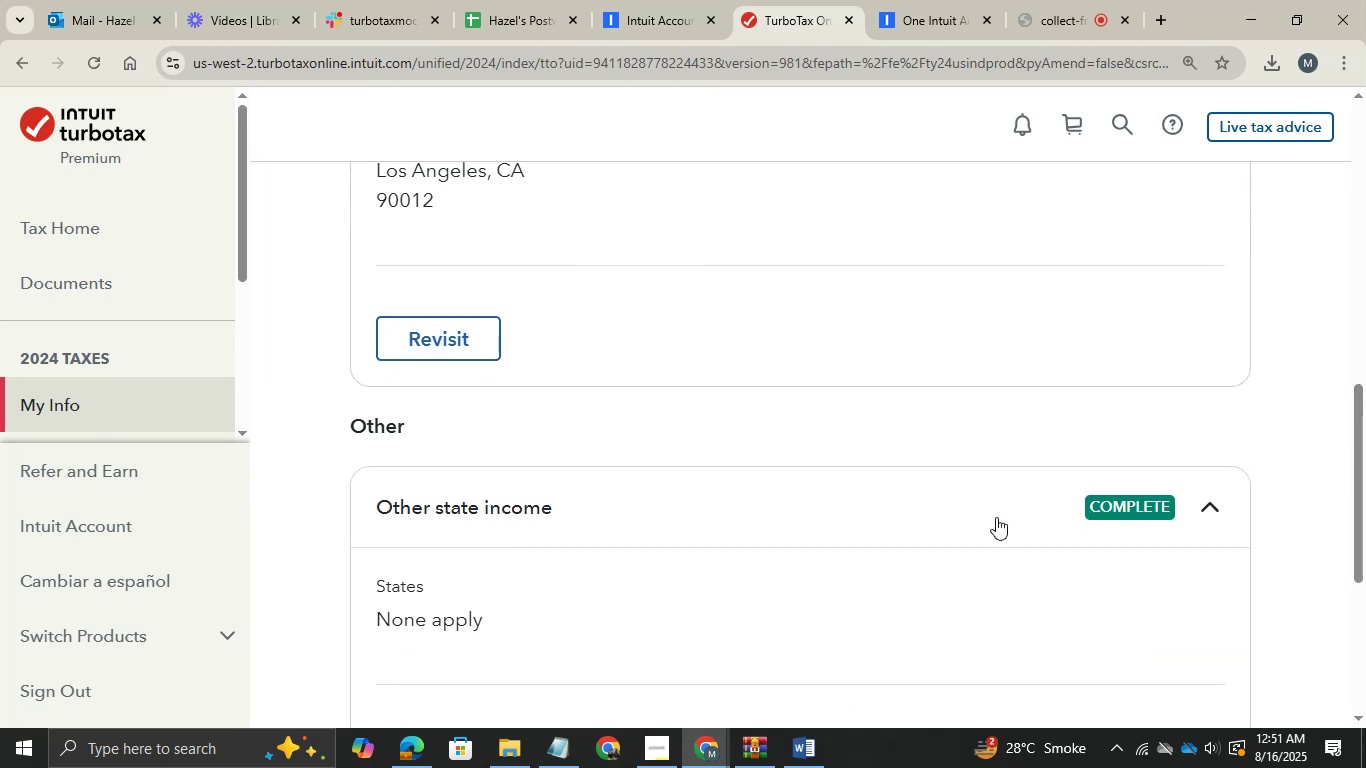 
scroll: coordinate [996, 517], scroll_direction: up, amount: 3.0
 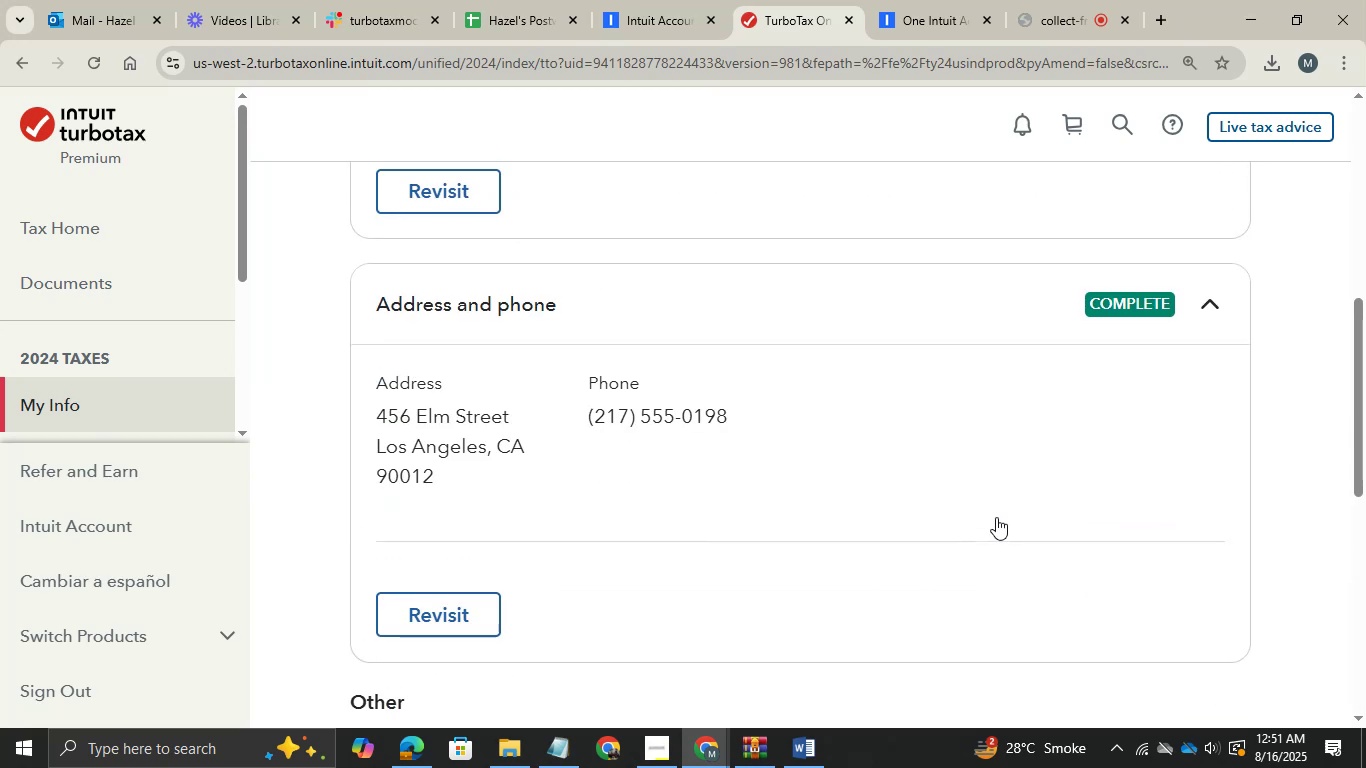 
scroll: coordinate [996, 517], scroll_direction: none, amount: 0.0
 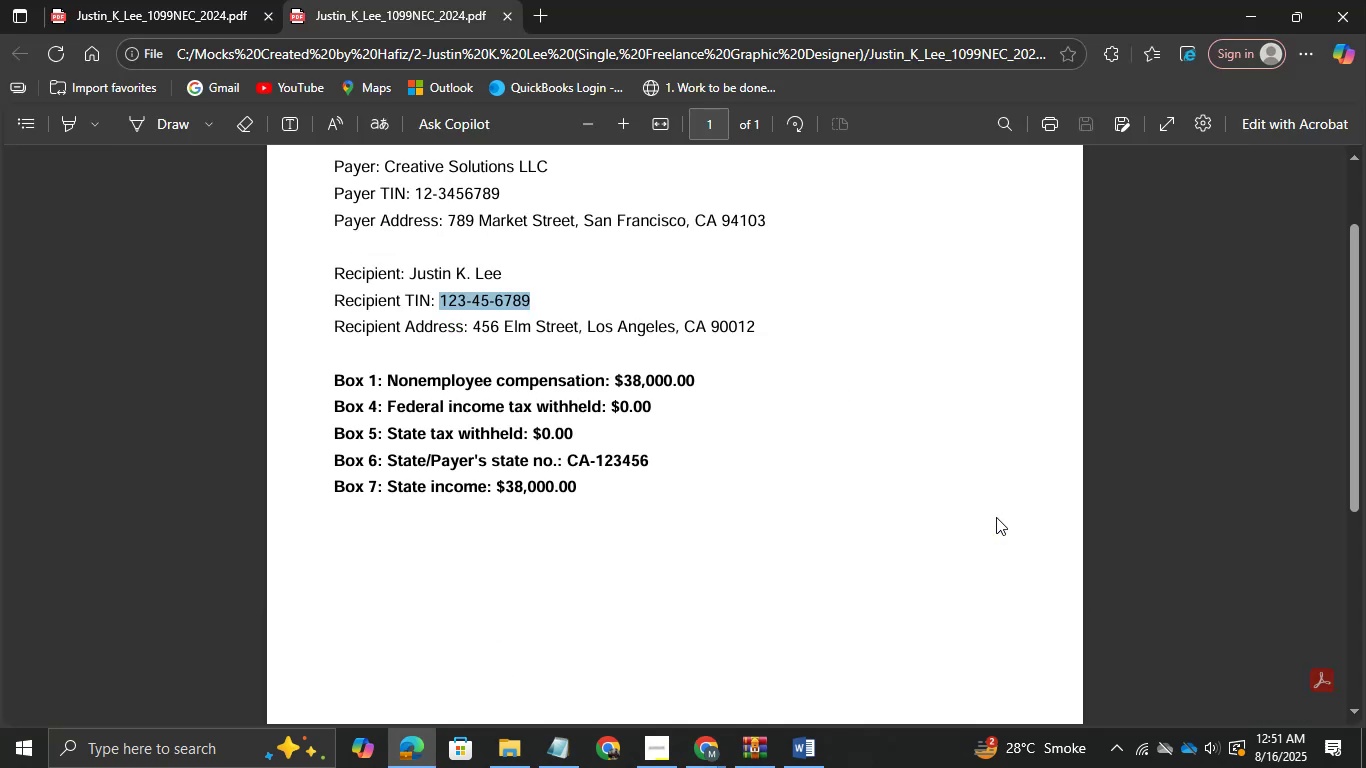 
key(Alt+Tab)
 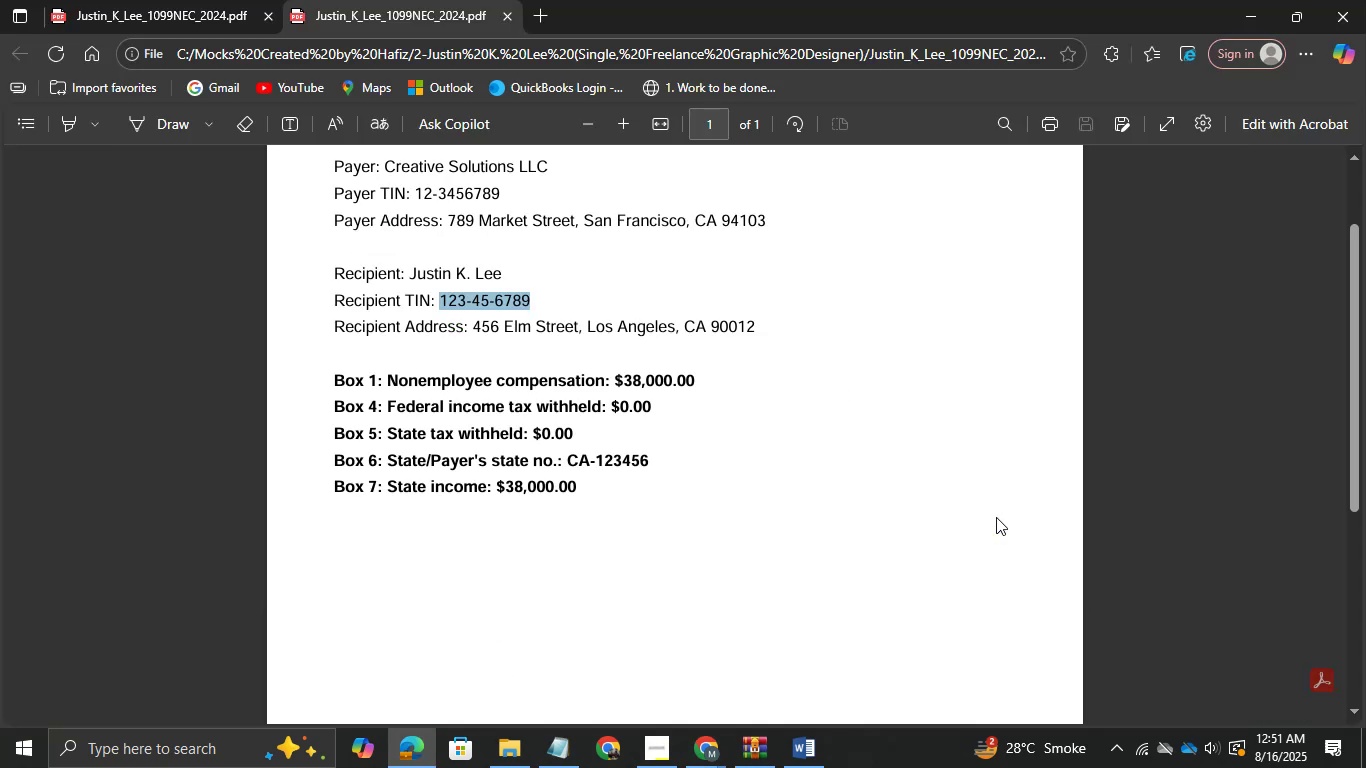 
key(Alt+AltLeft)
 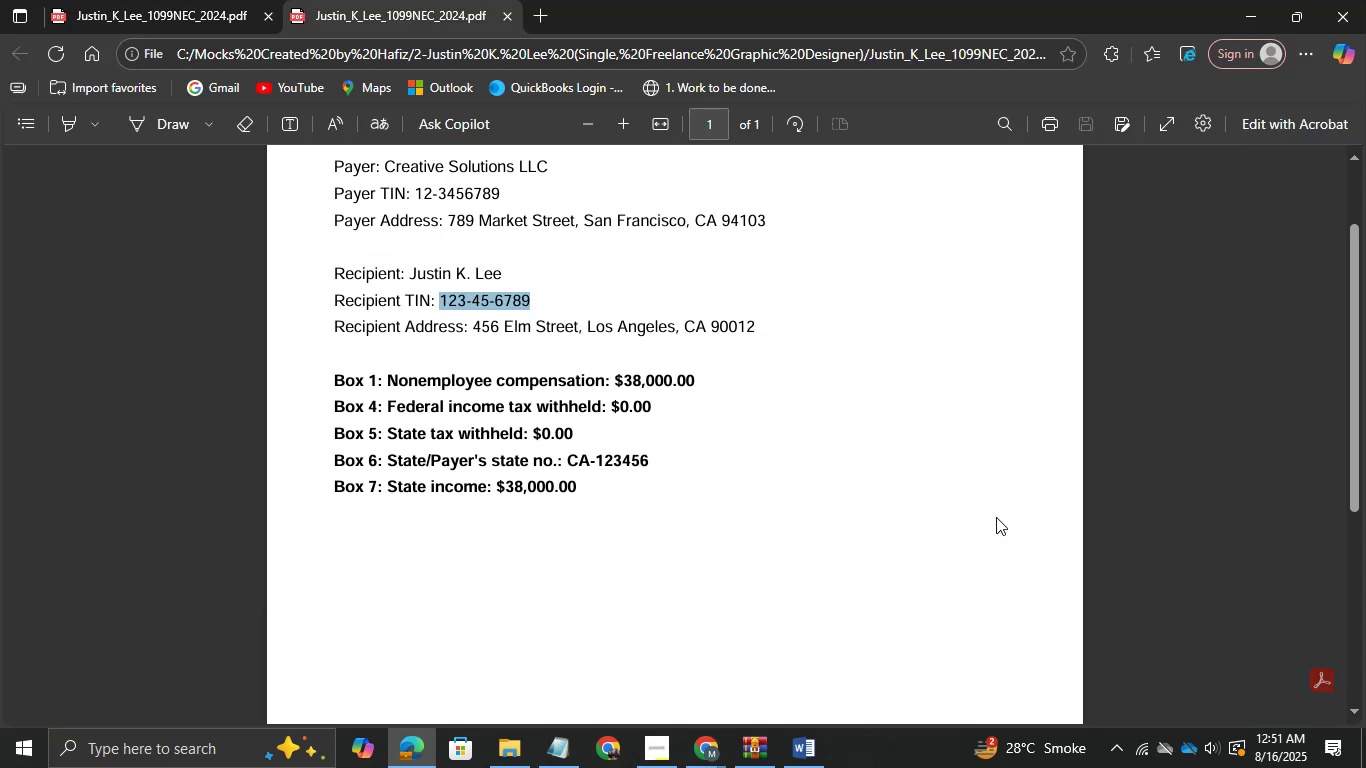 
key(Alt+Tab)
 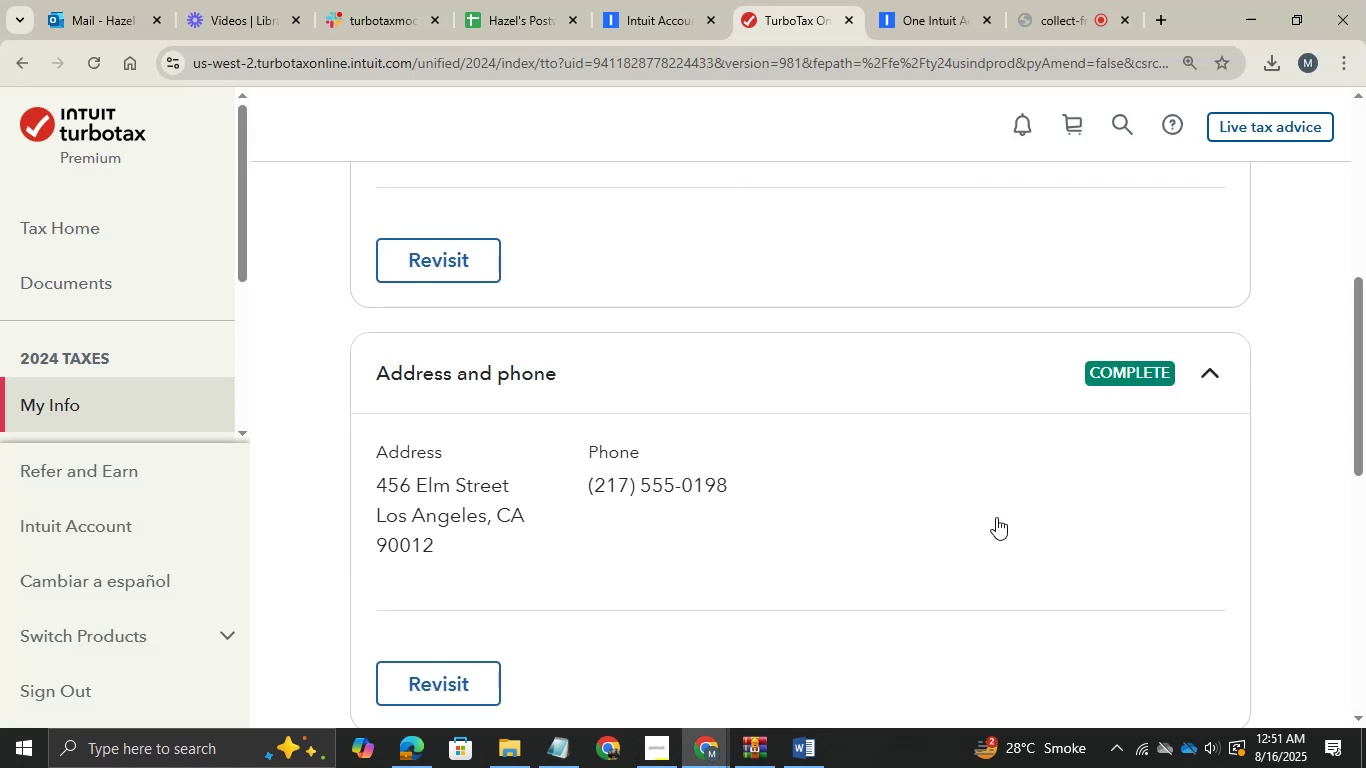 
key(Alt+Tab)
 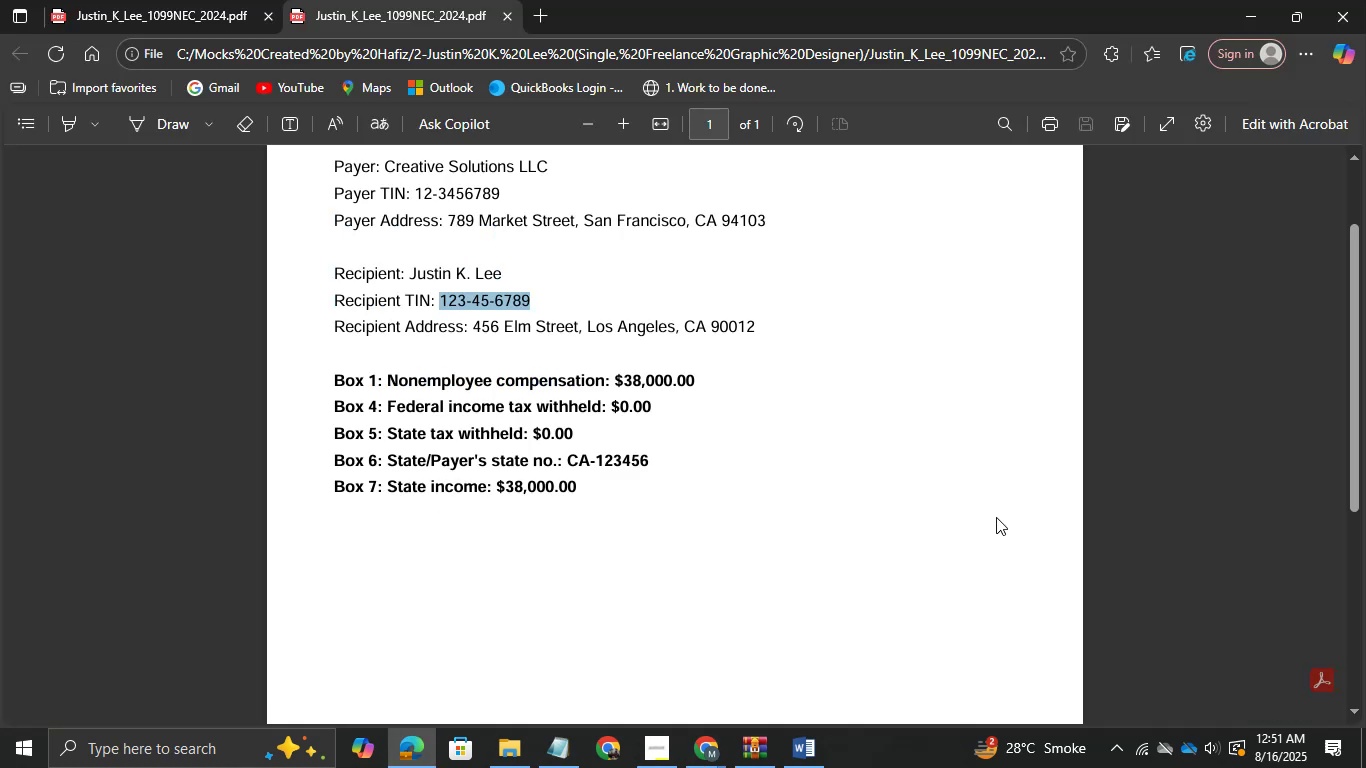 
key(Alt+AltLeft)
 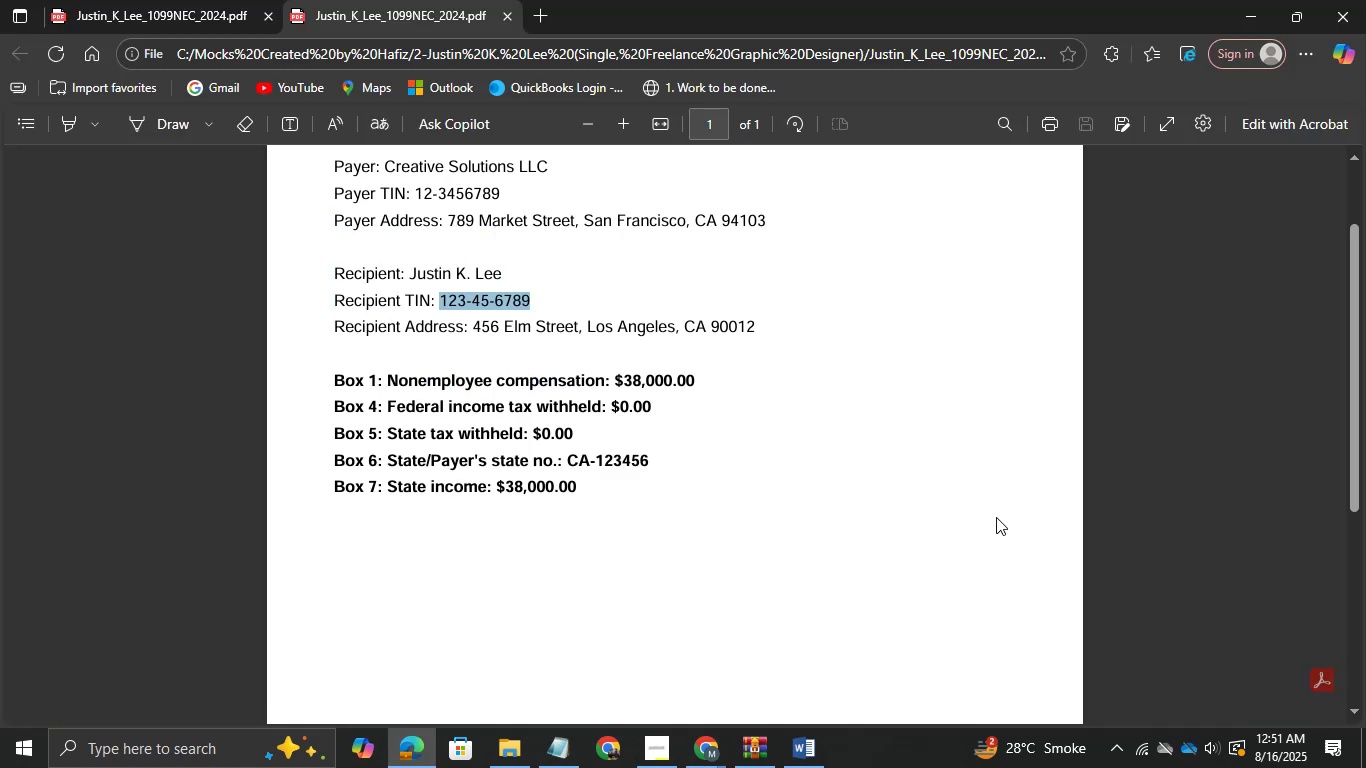 
hold_key(key=Tab, duration=0.48)
 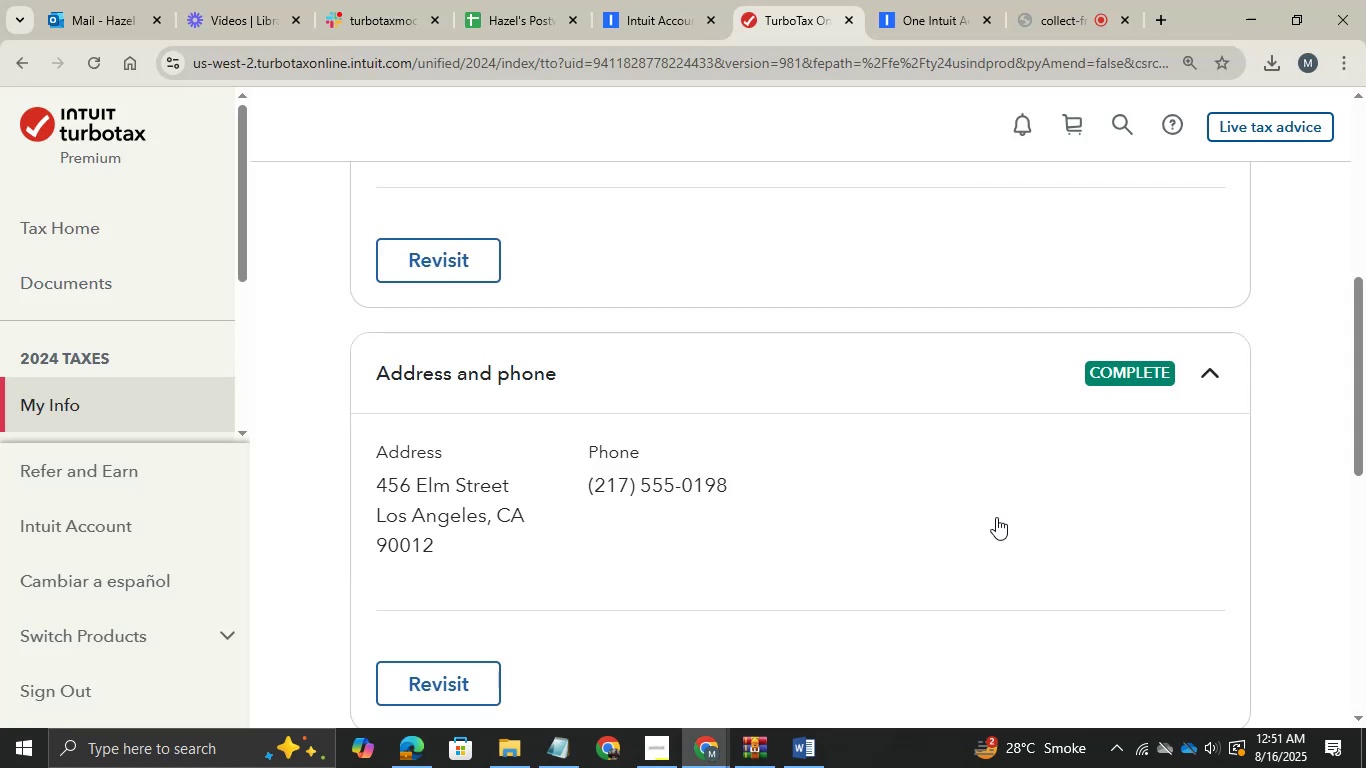 
scroll: coordinate [996, 517], scroll_direction: none, amount: 0.0
 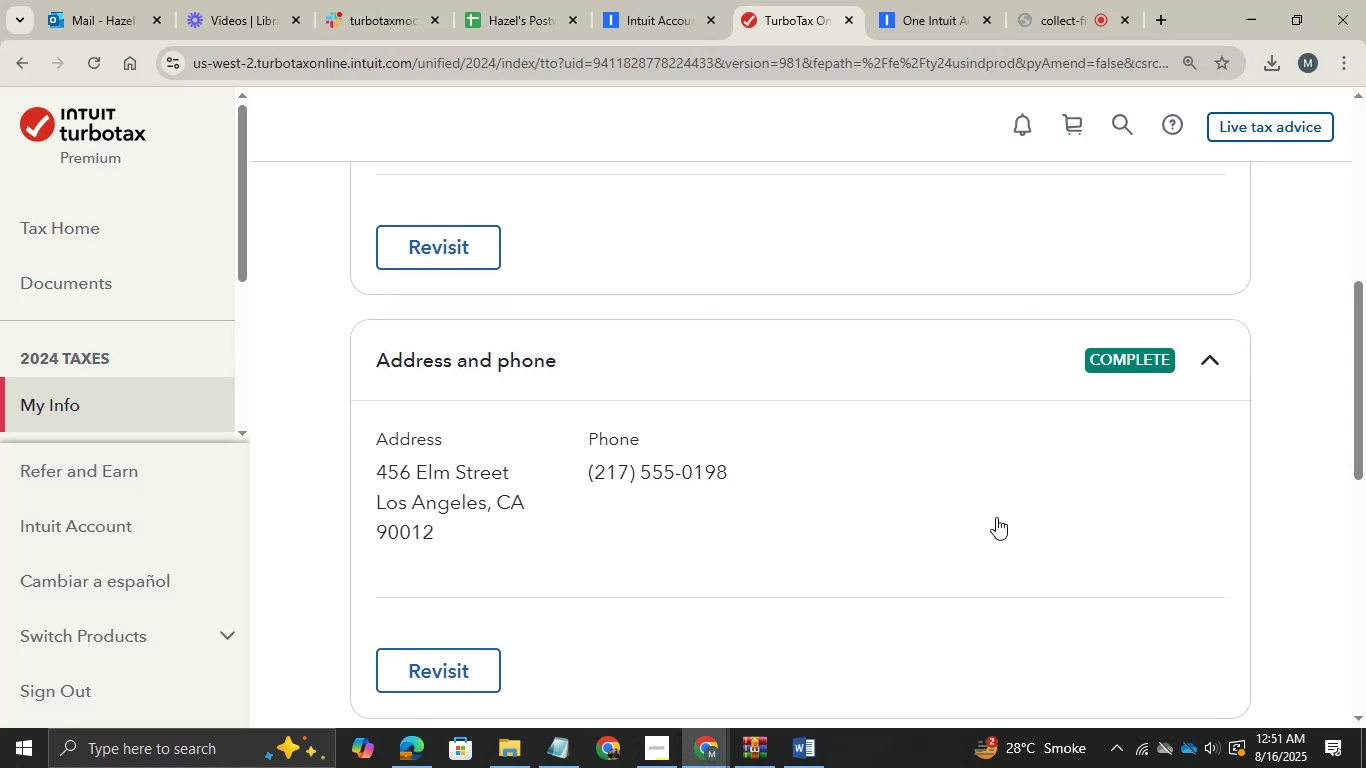 
scroll: coordinate [975, 614], scroll_direction: down, amount: 5.0
 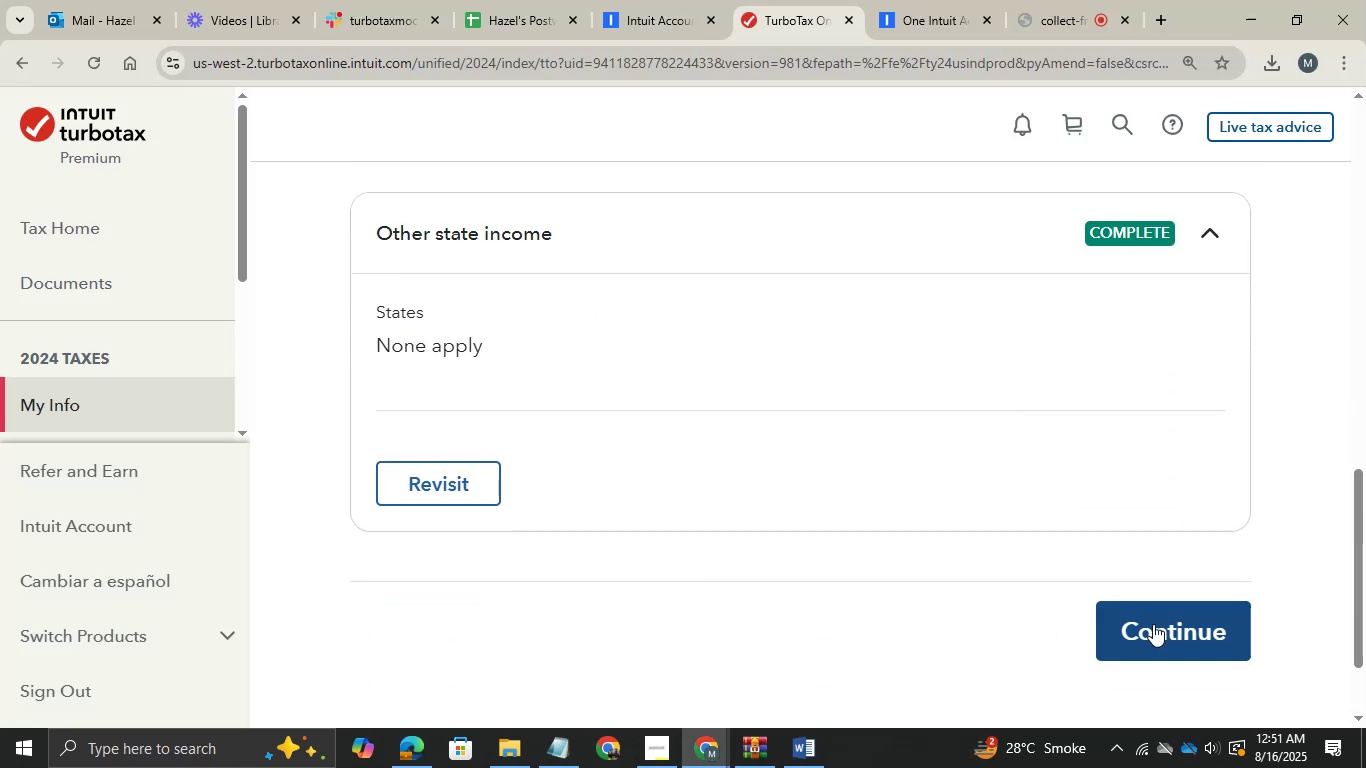 
left_click([1154, 624])
 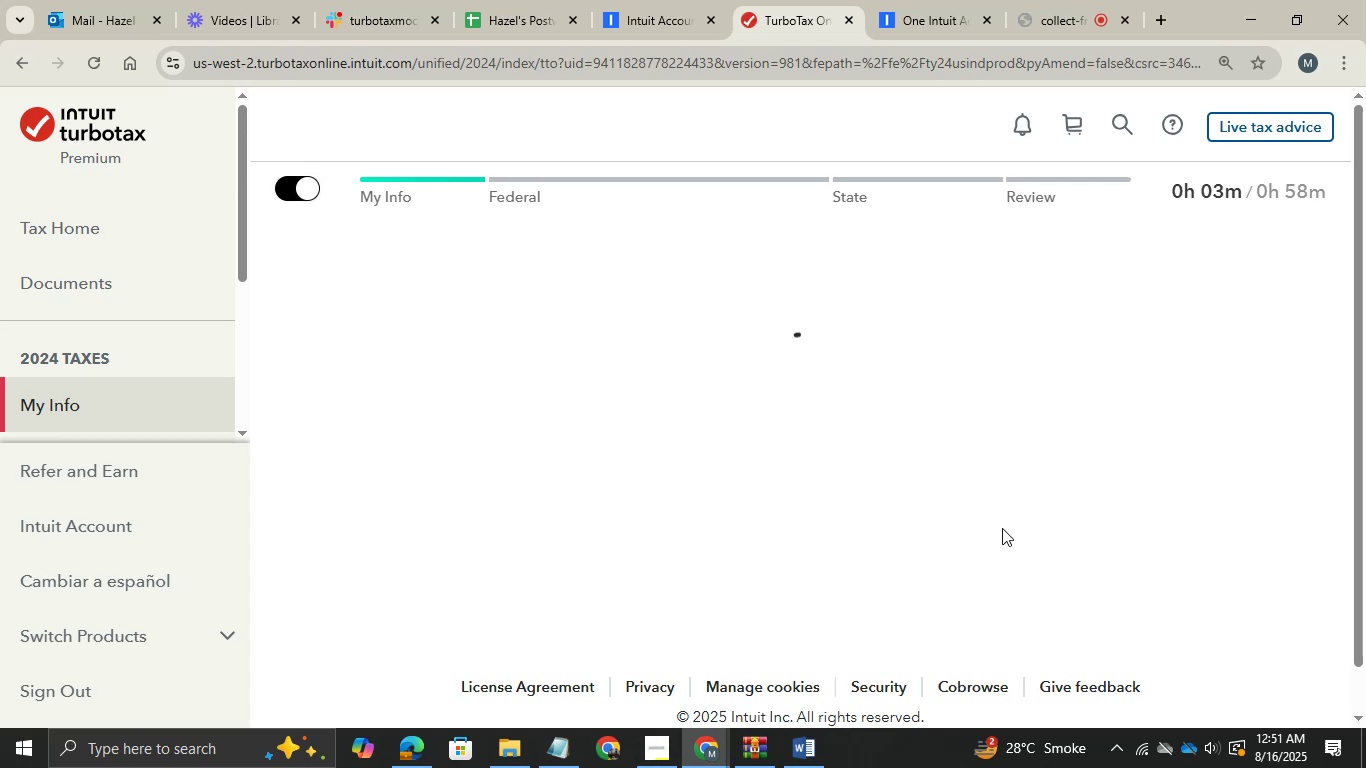 
wait(18.93)
 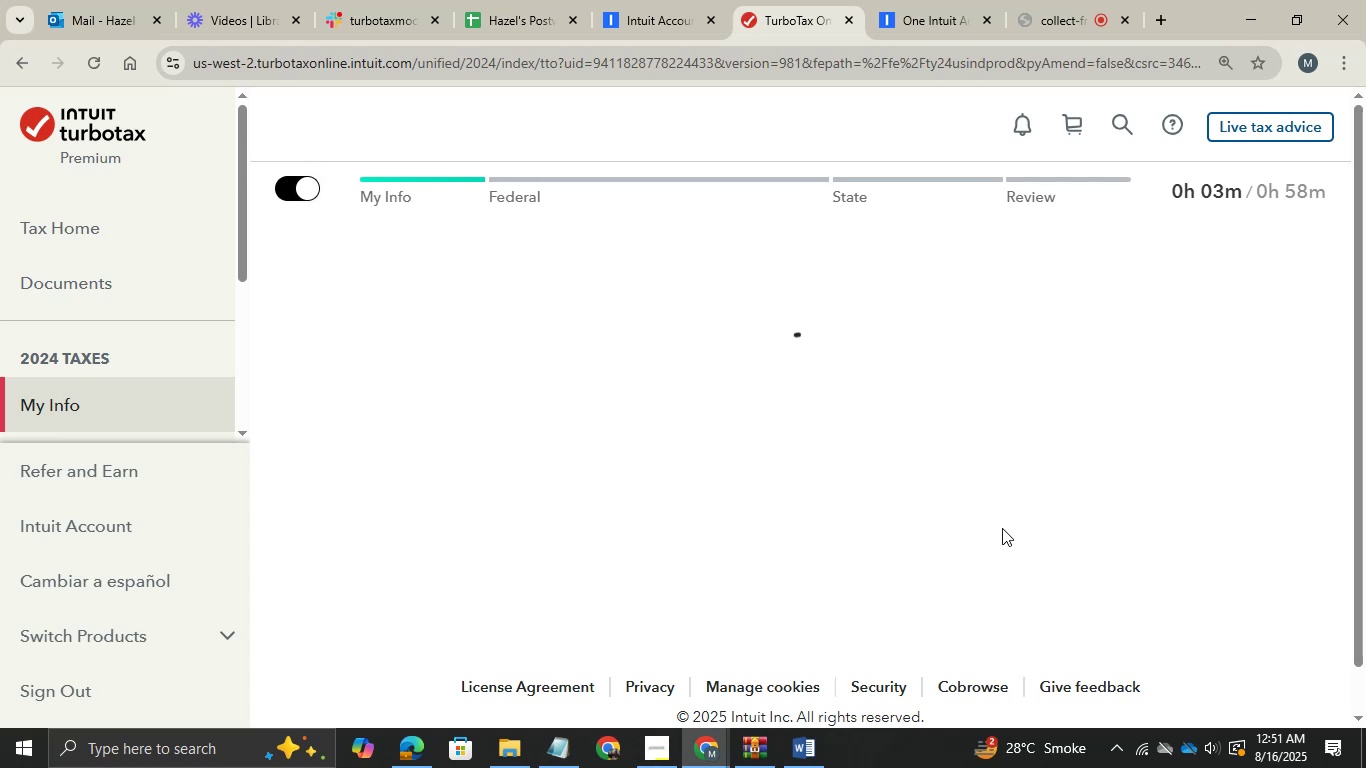 
scroll: coordinate [1002, 528], scroll_direction: down, amount: 13.0
 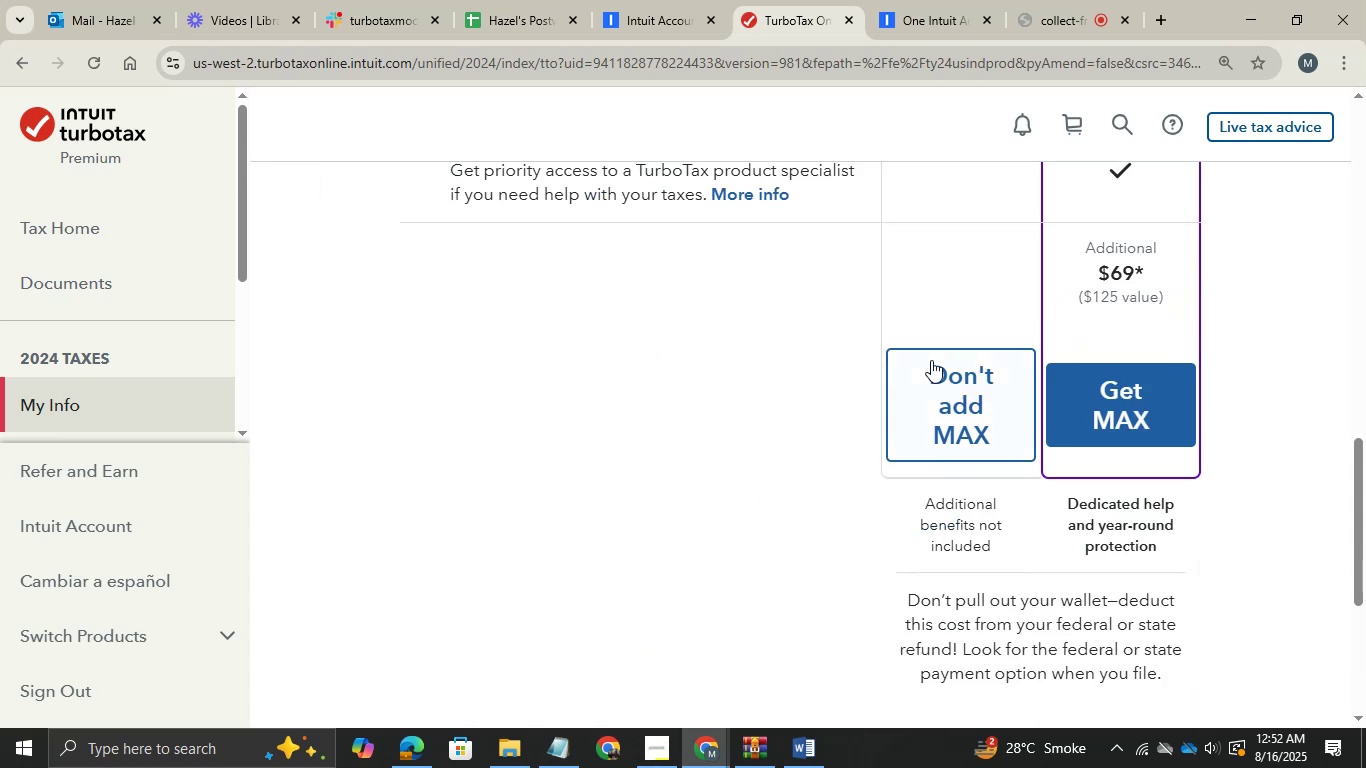 
left_click([930, 359])
 